 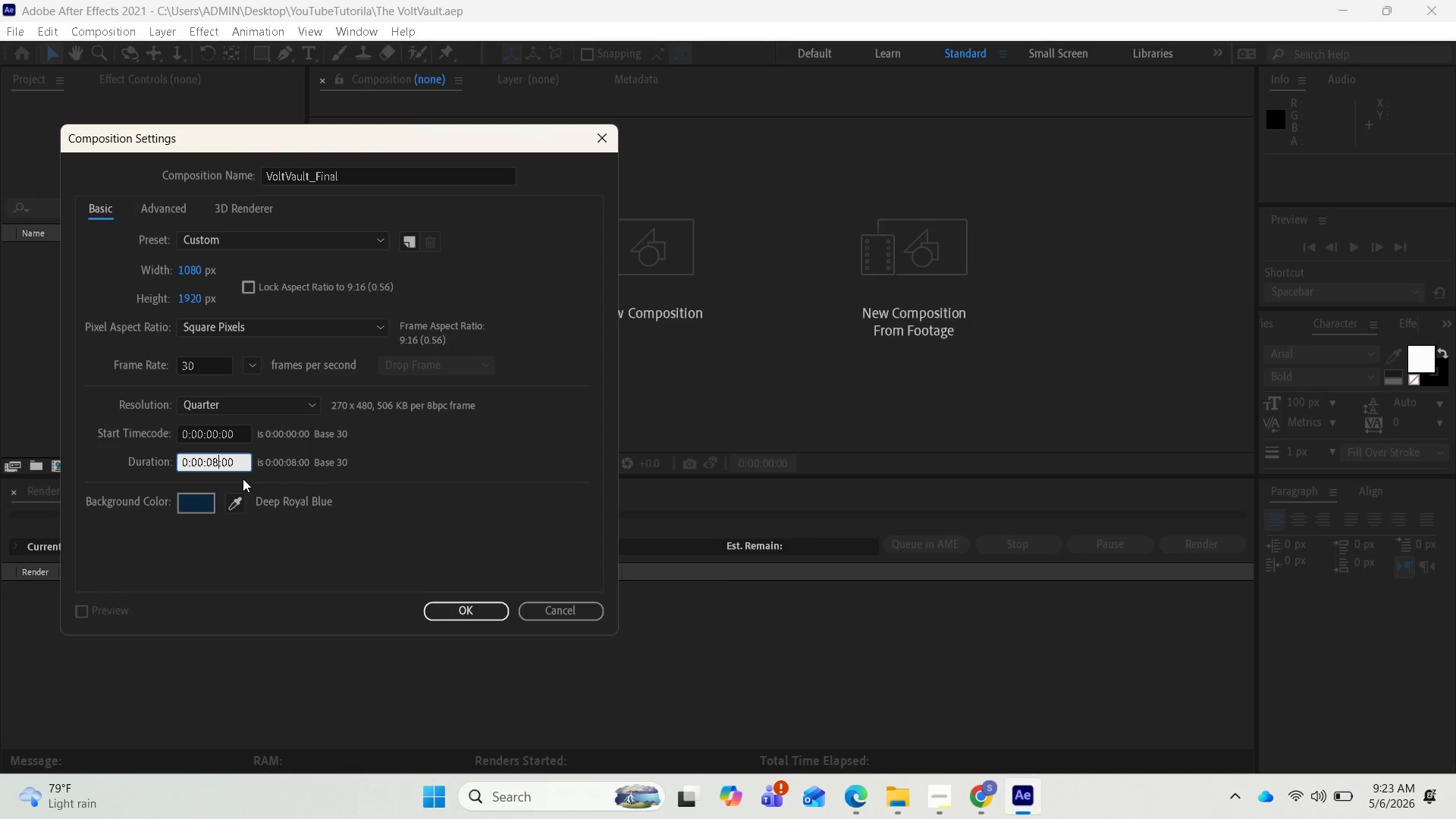 
key(Backspace)
key(Backspace)
type(60)
 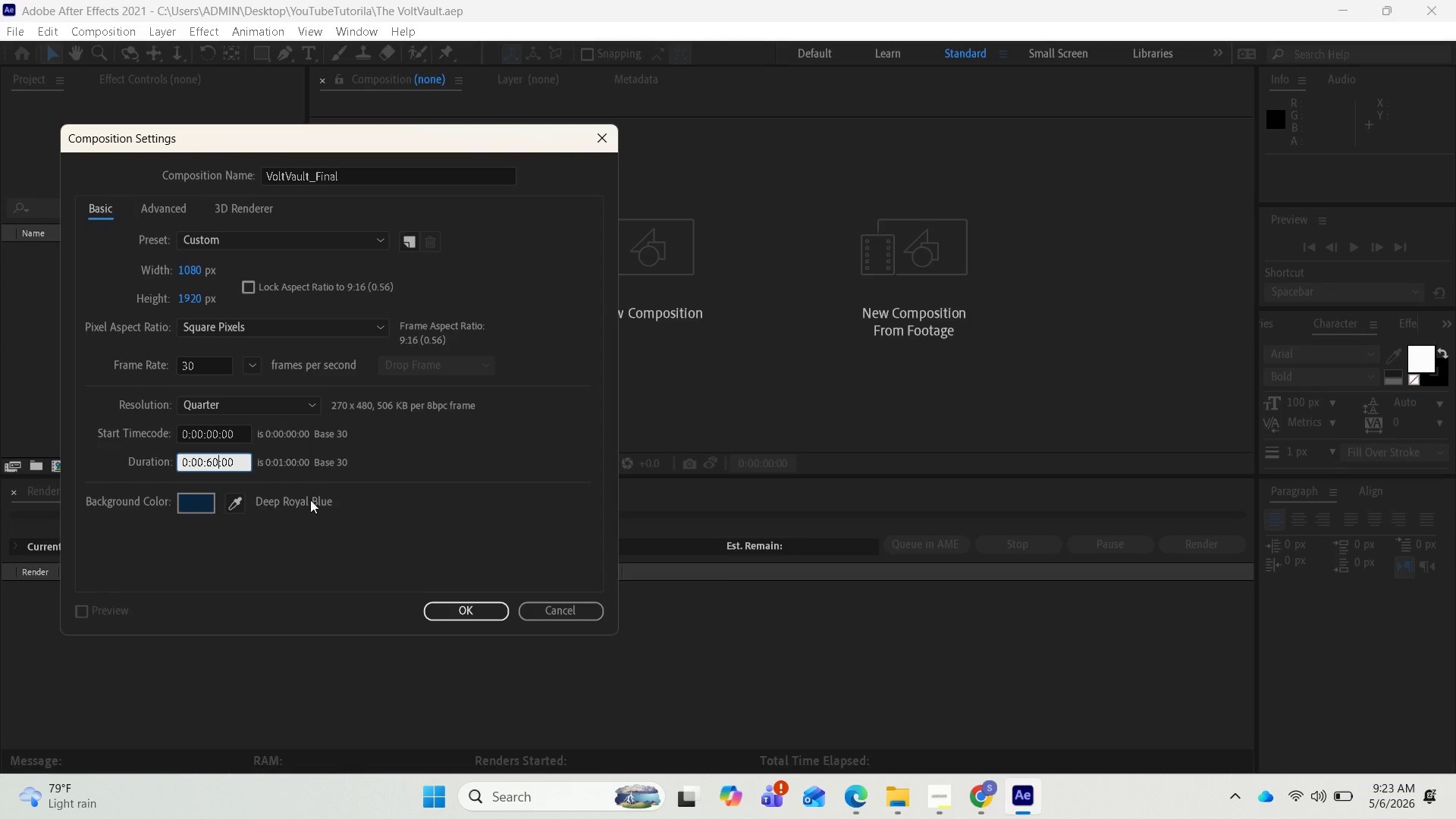 
left_click([200, 507])
 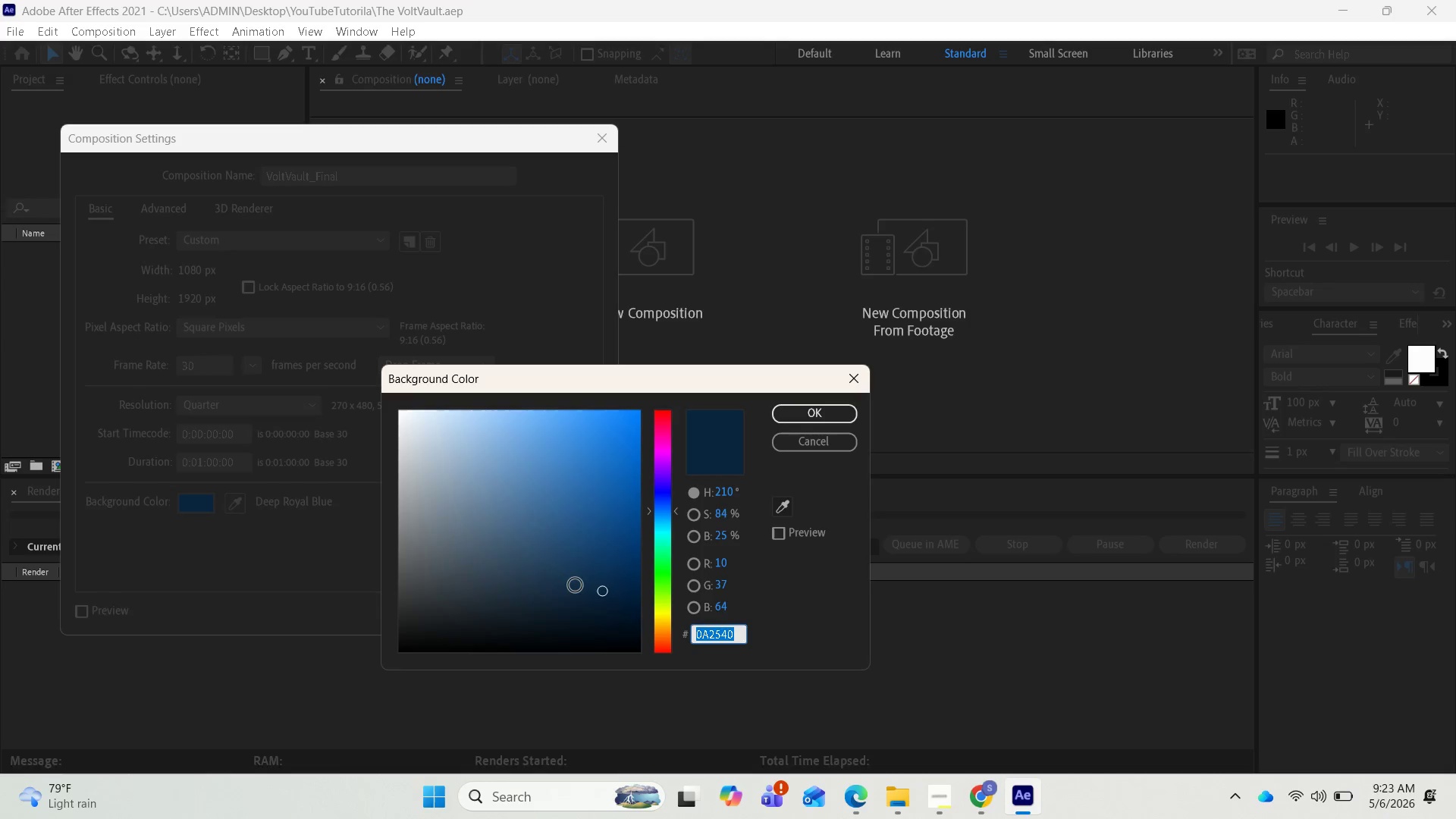 
left_click_drag(start_coordinate=[595, 590], to_coordinate=[346, 693])
 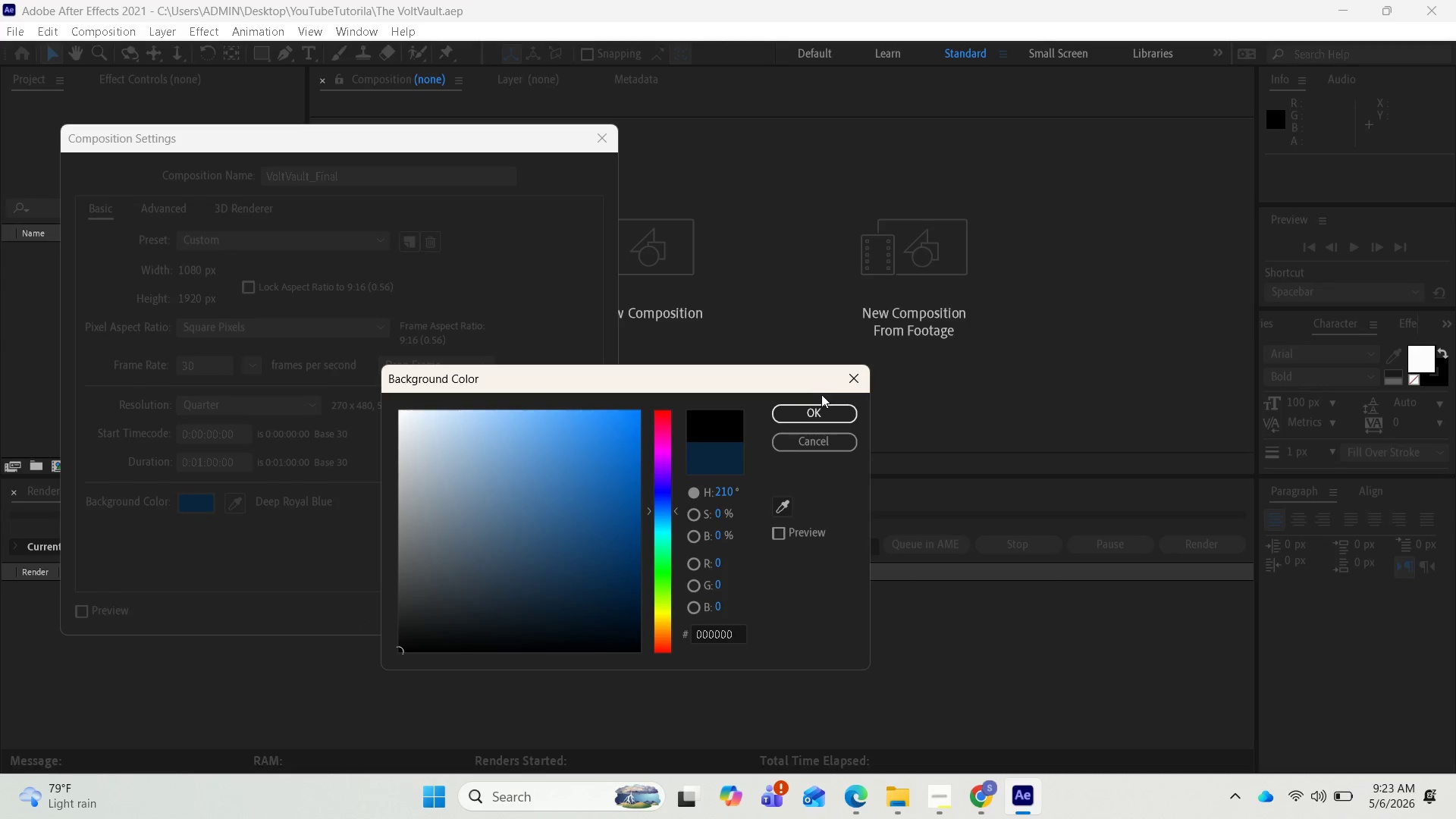 
left_click([807, 405])
 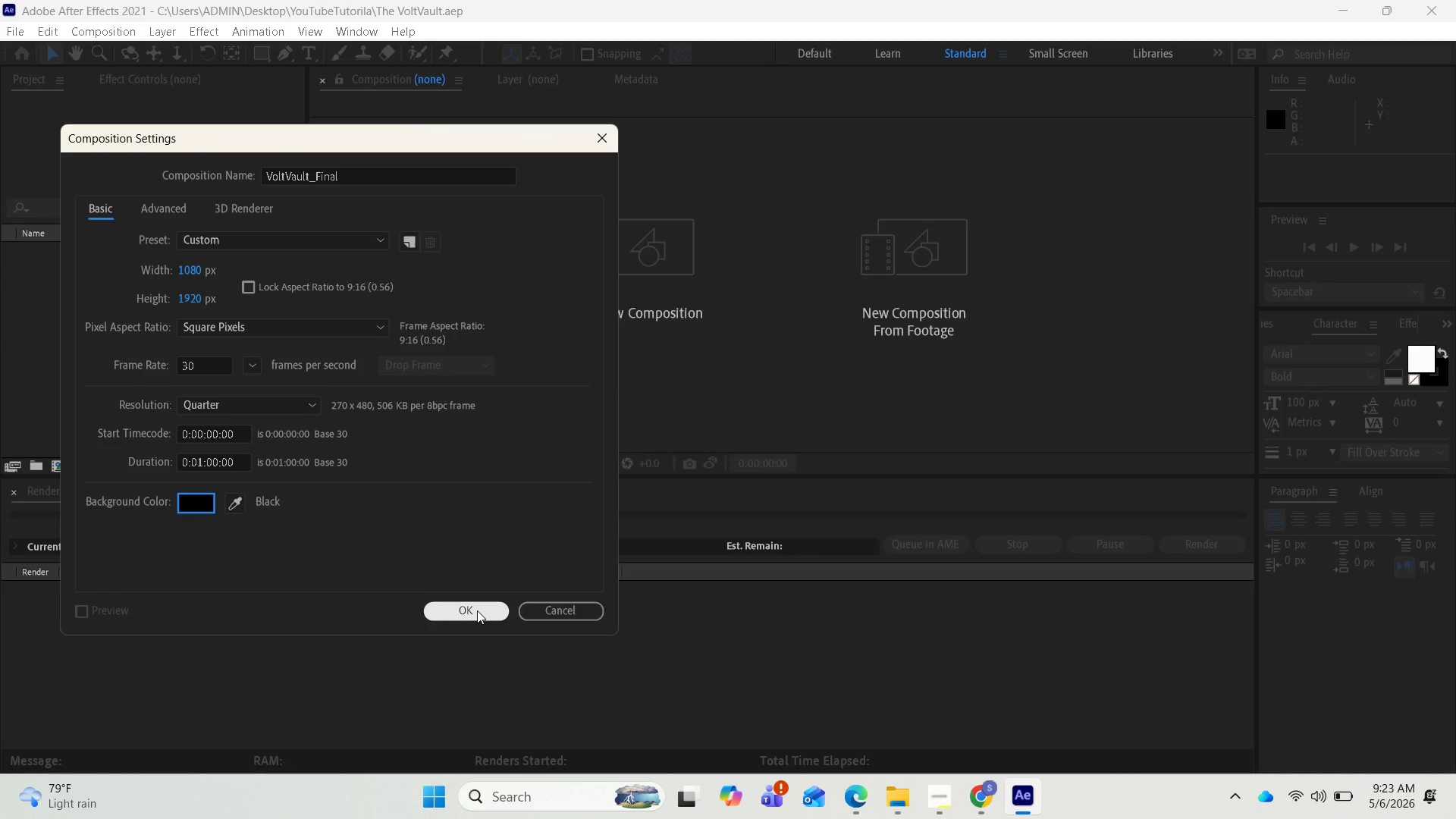 
left_click([477, 610])
 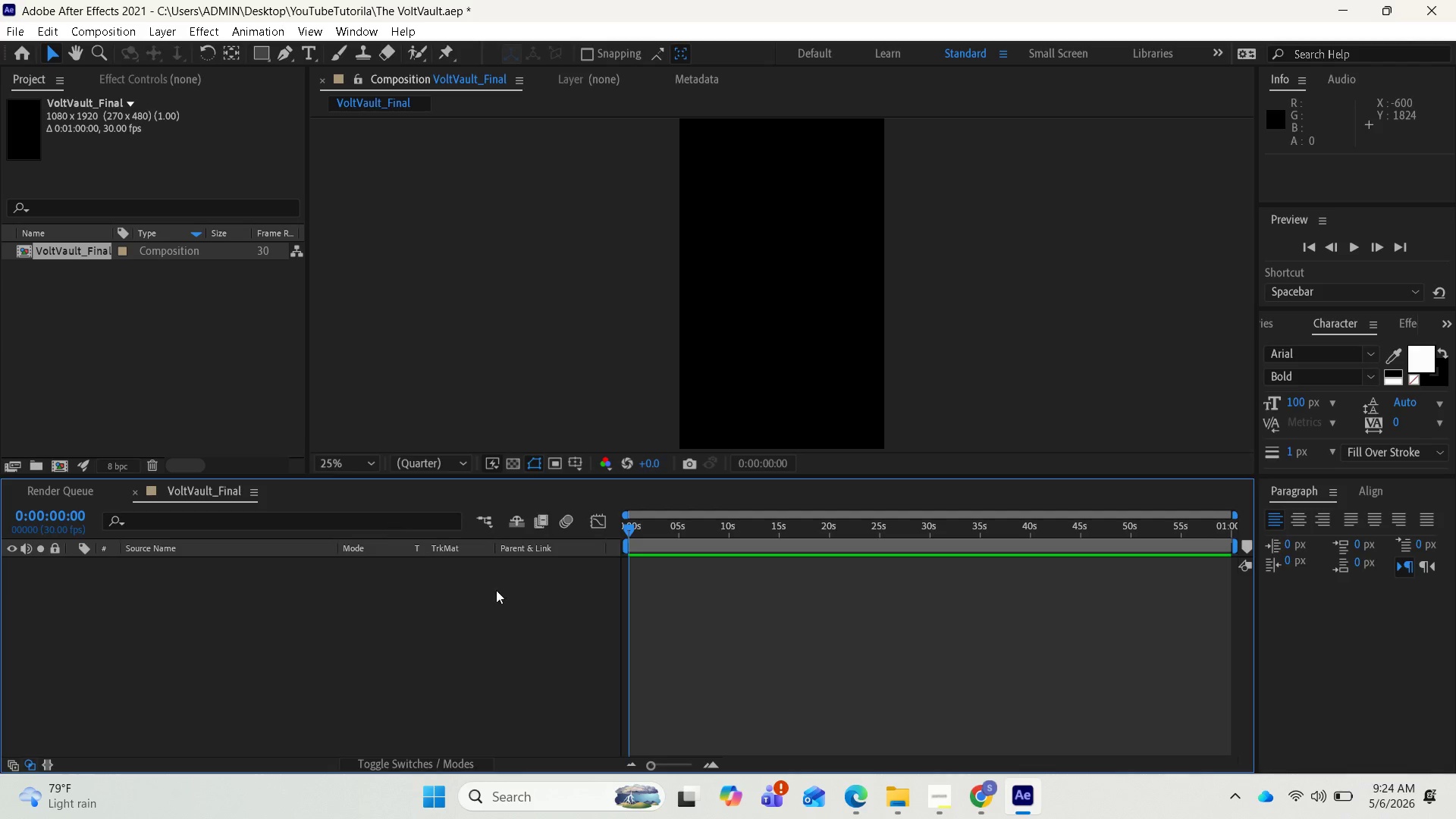 
wait(46.2)
 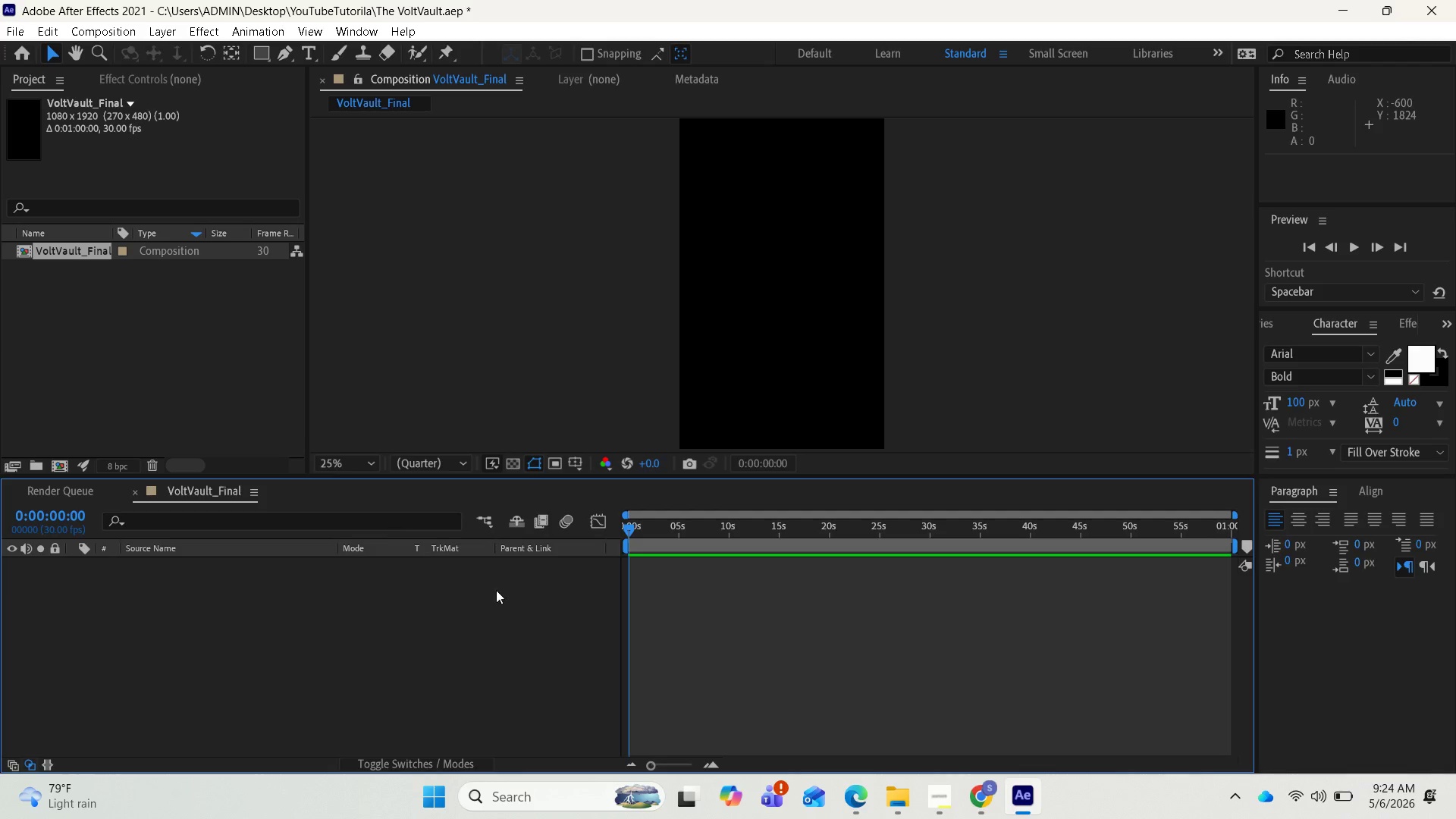 
mouse_move([908, 804])
 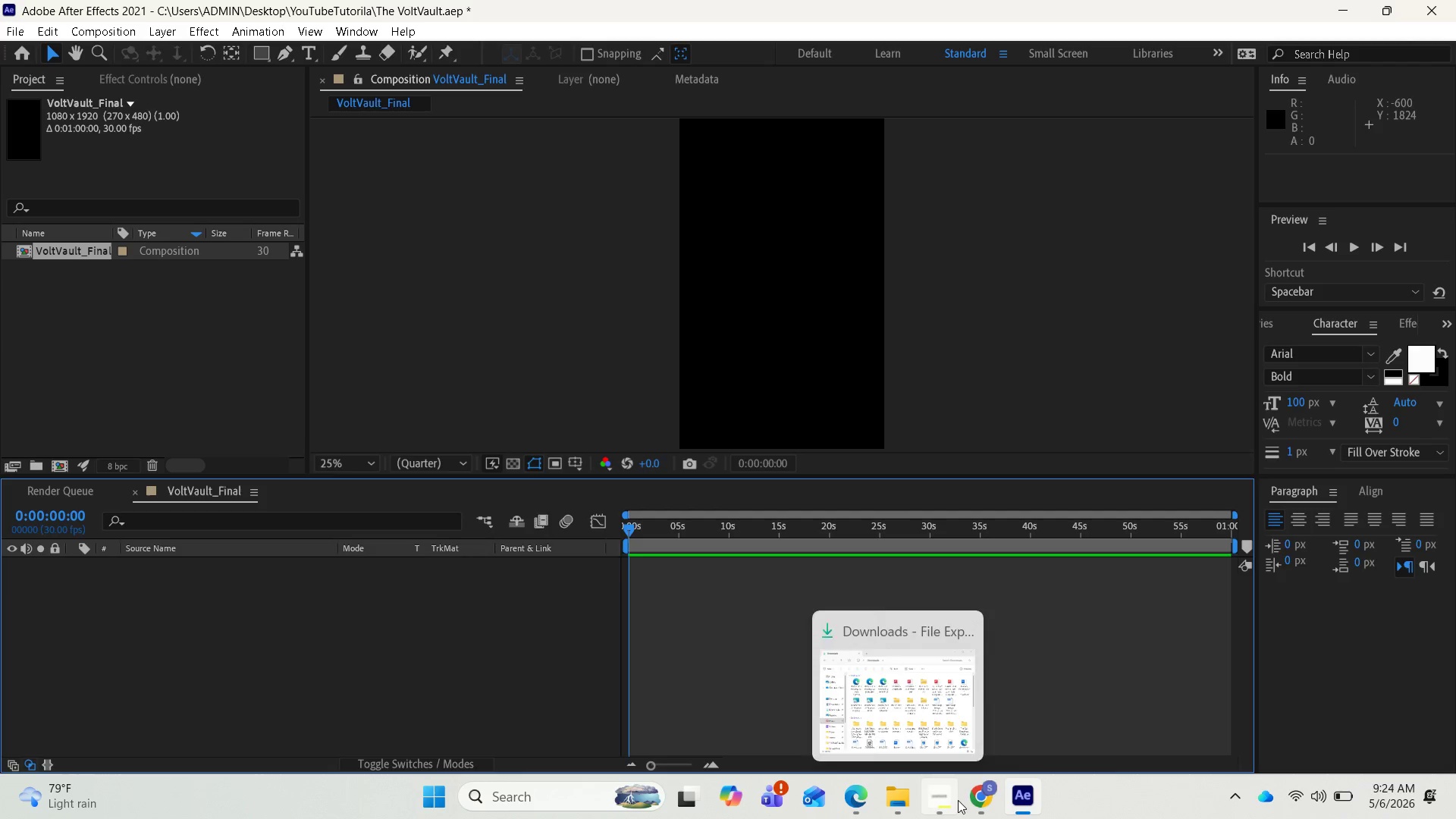 
left_click([981, 799])
 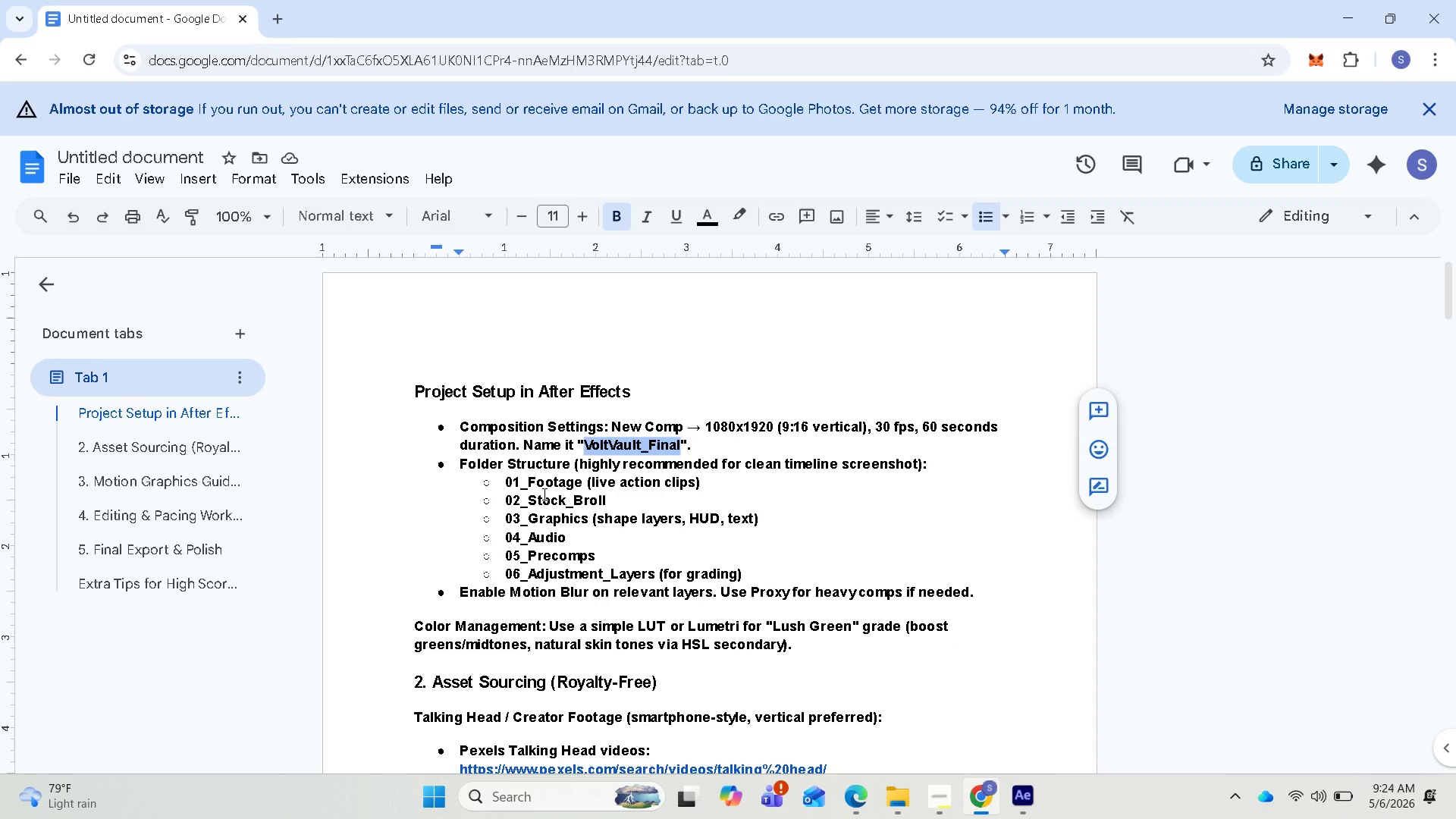 
wait(18.33)
 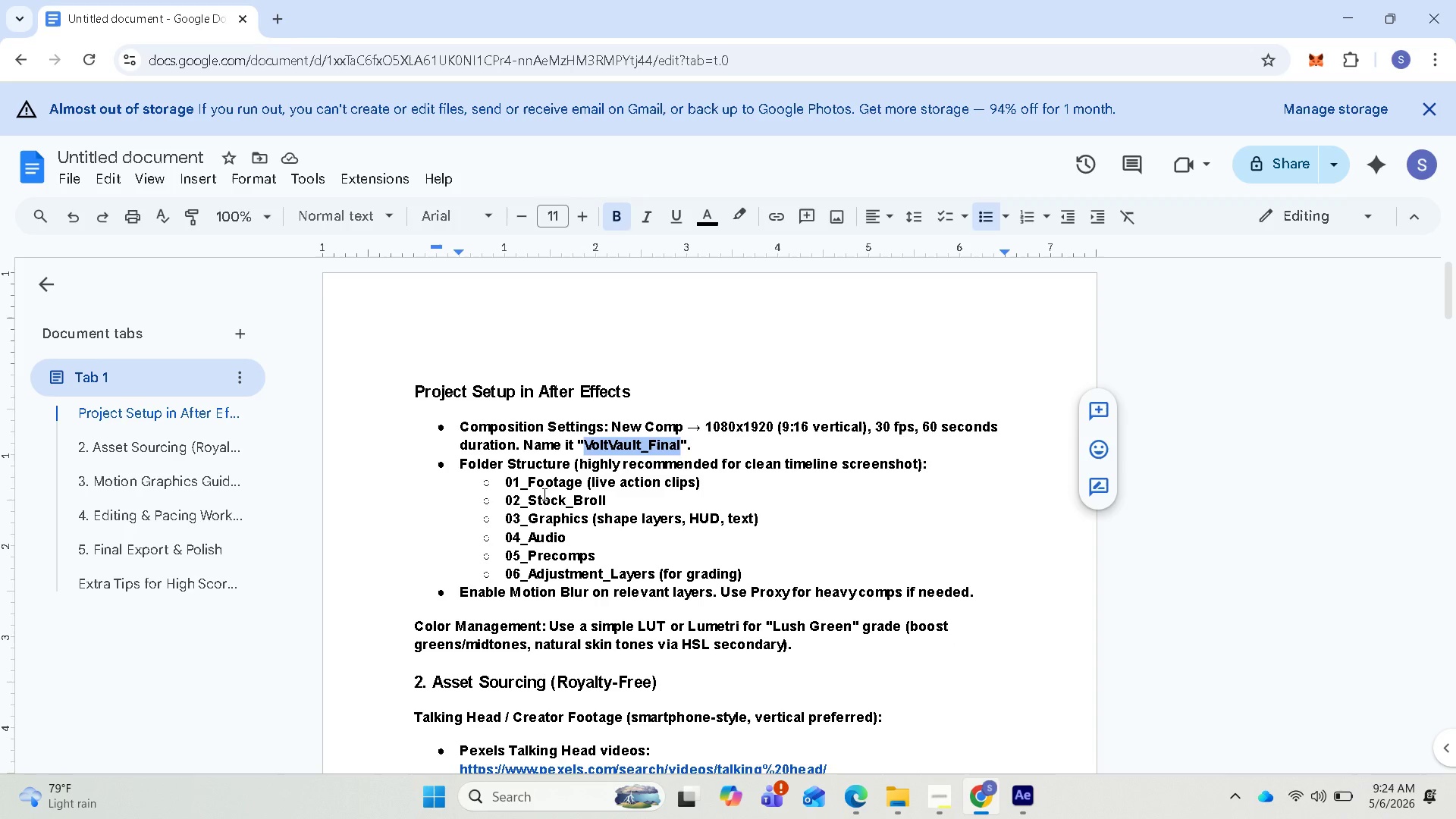 
left_click_drag(start_coordinate=[507, 484], to_coordinate=[579, 485])
 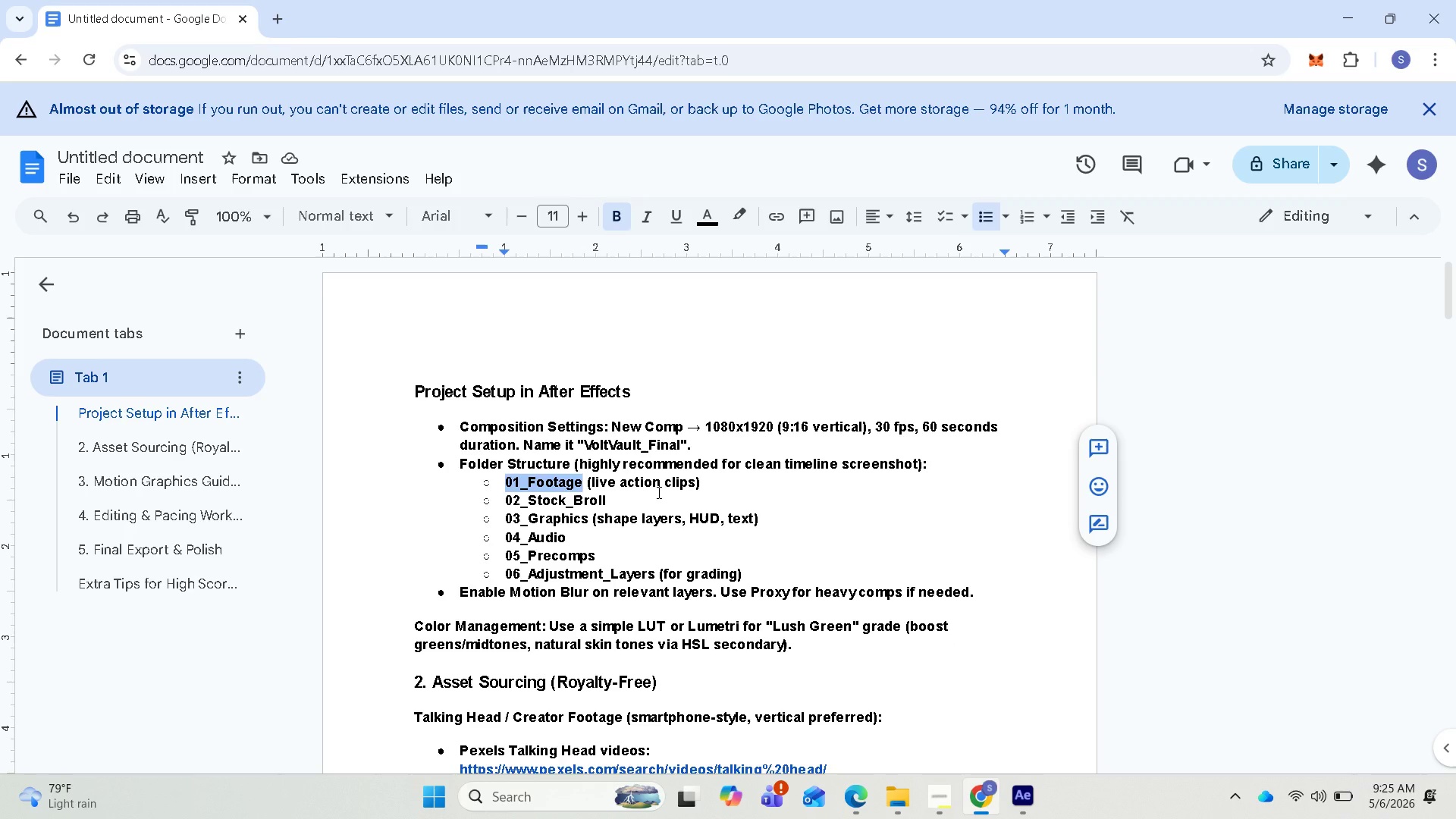 
wait(12.97)
 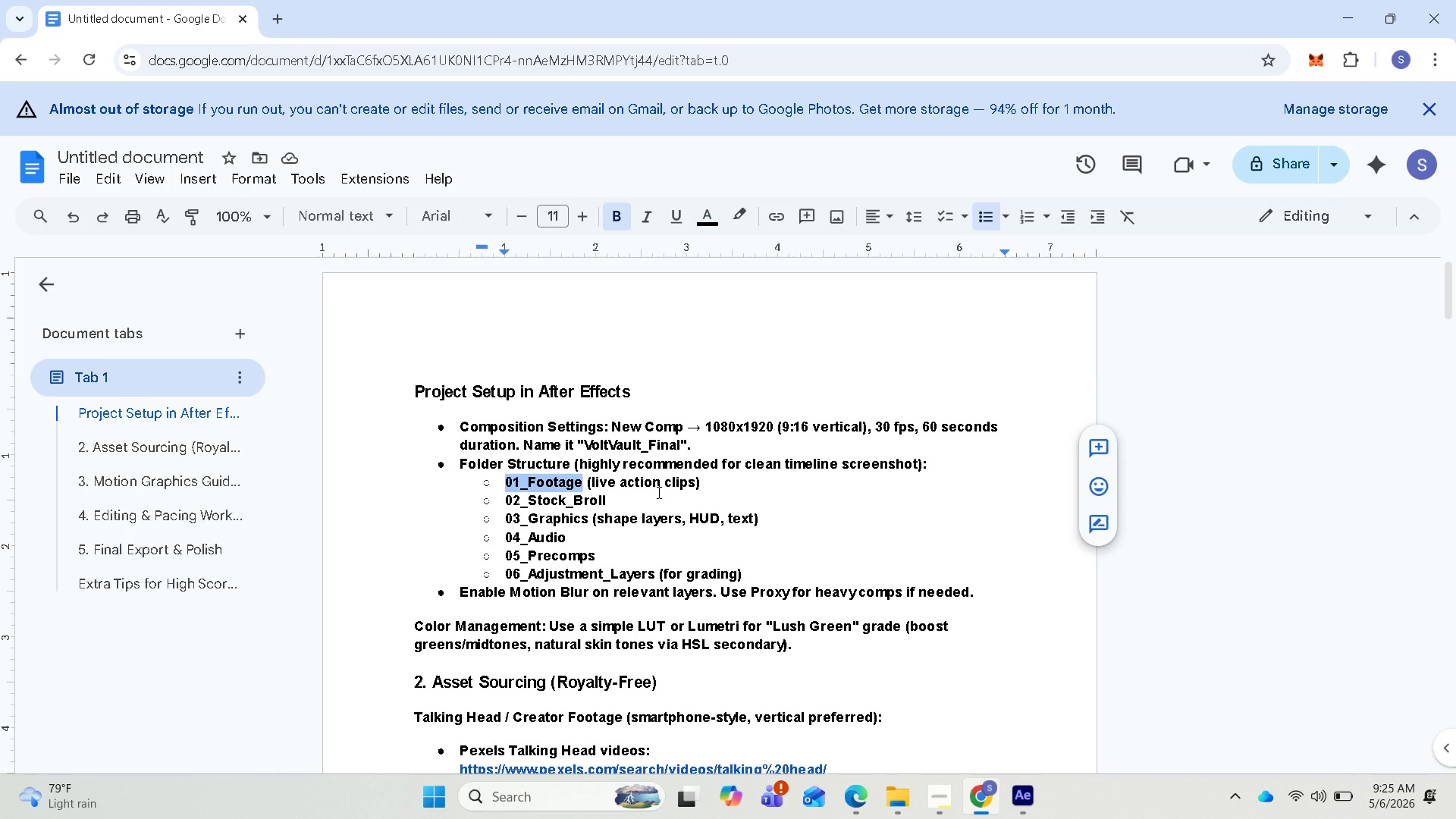 
hold_key(key=ControlLeft, duration=1.28)
 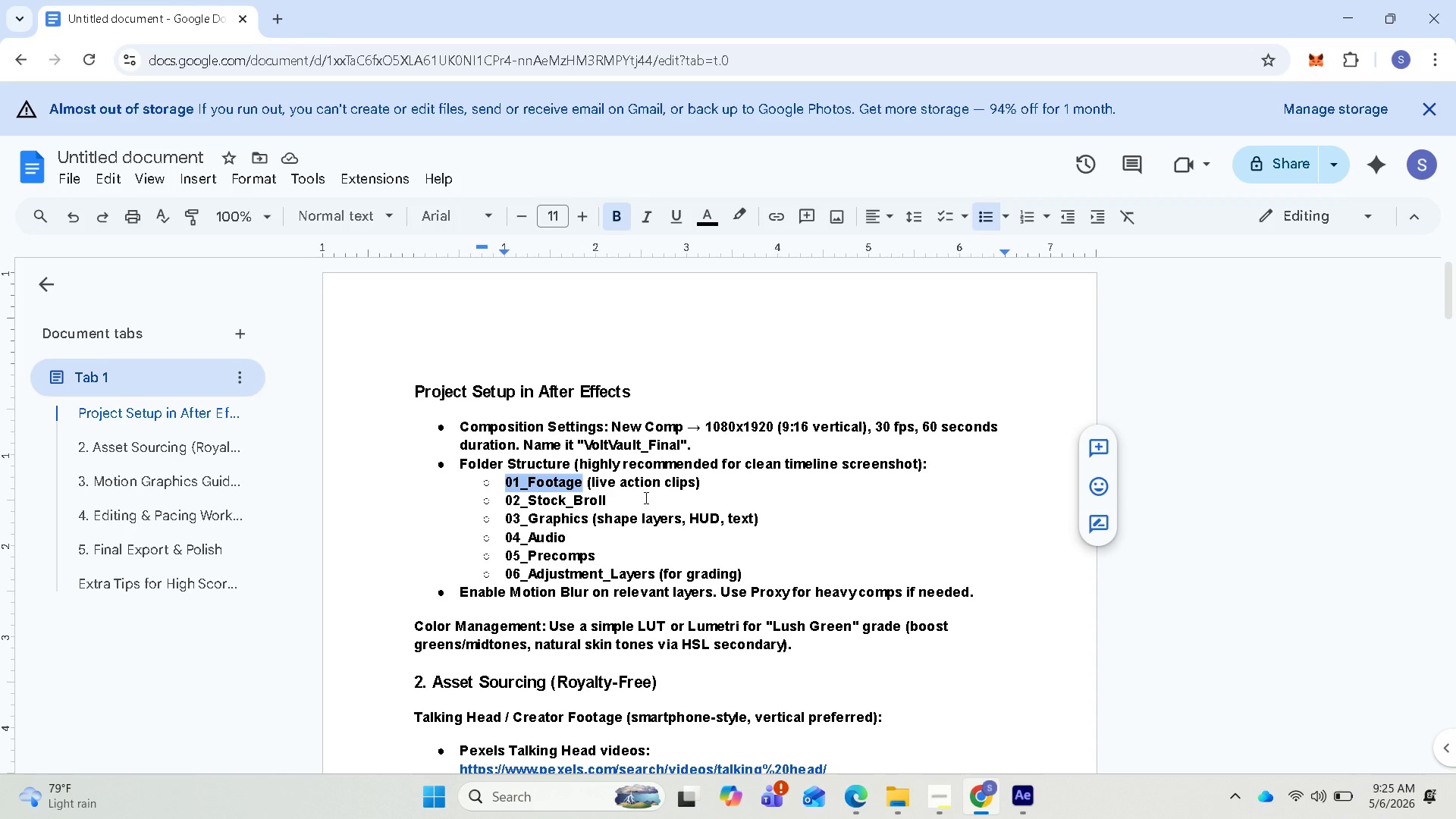 
key(Control+C)
 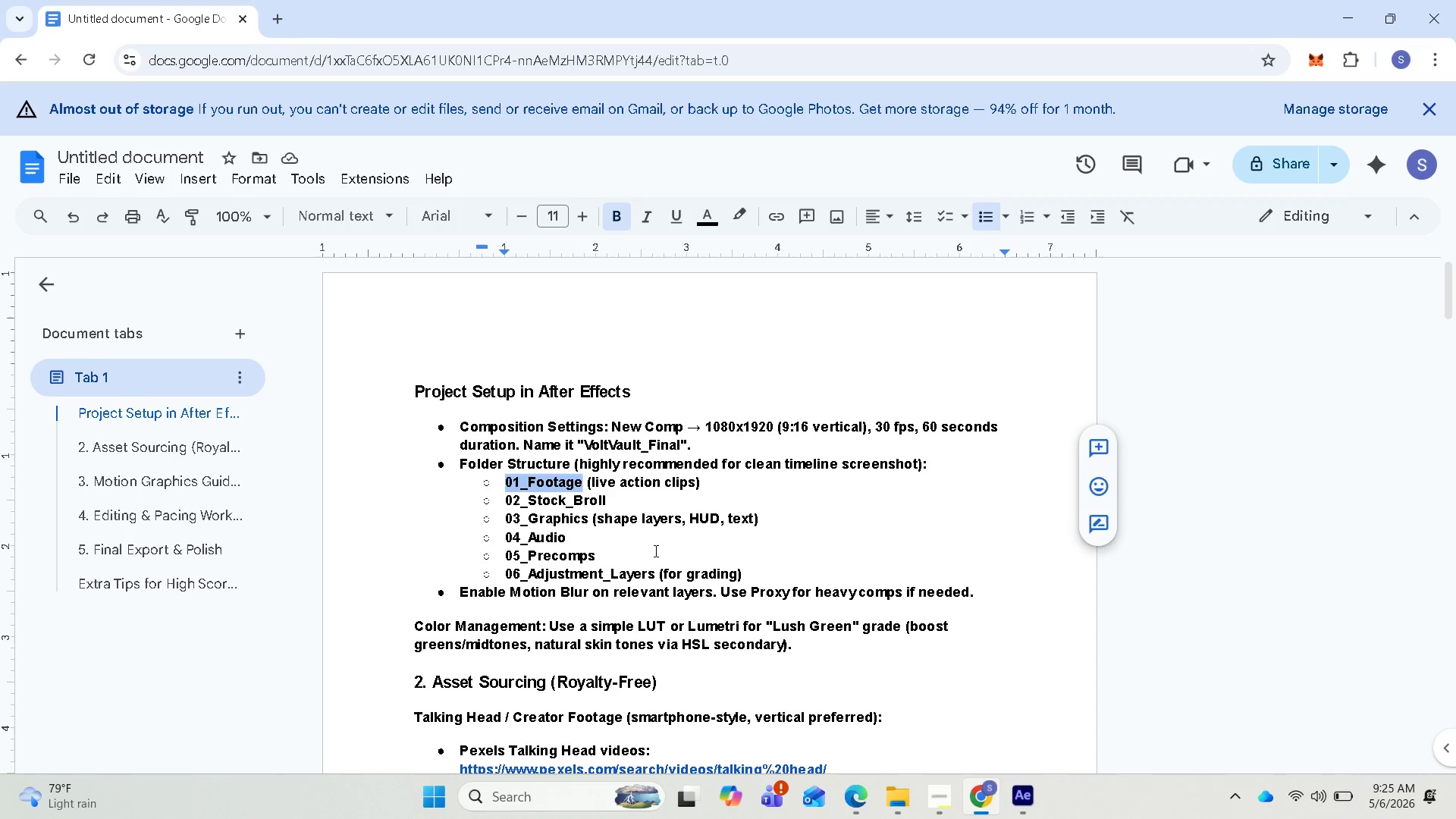 
mouse_move([911, 795])
 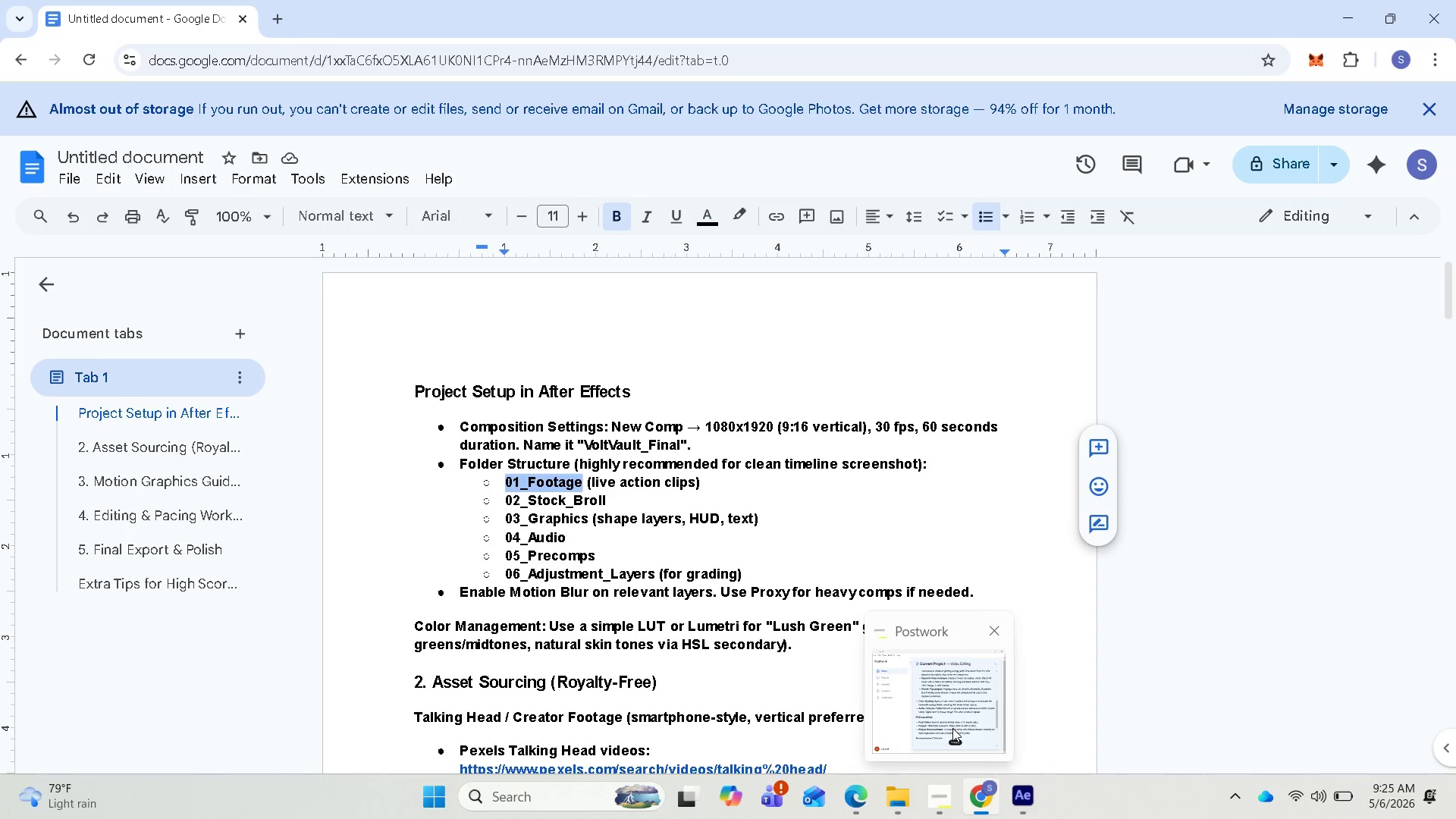 
wait(12.98)
 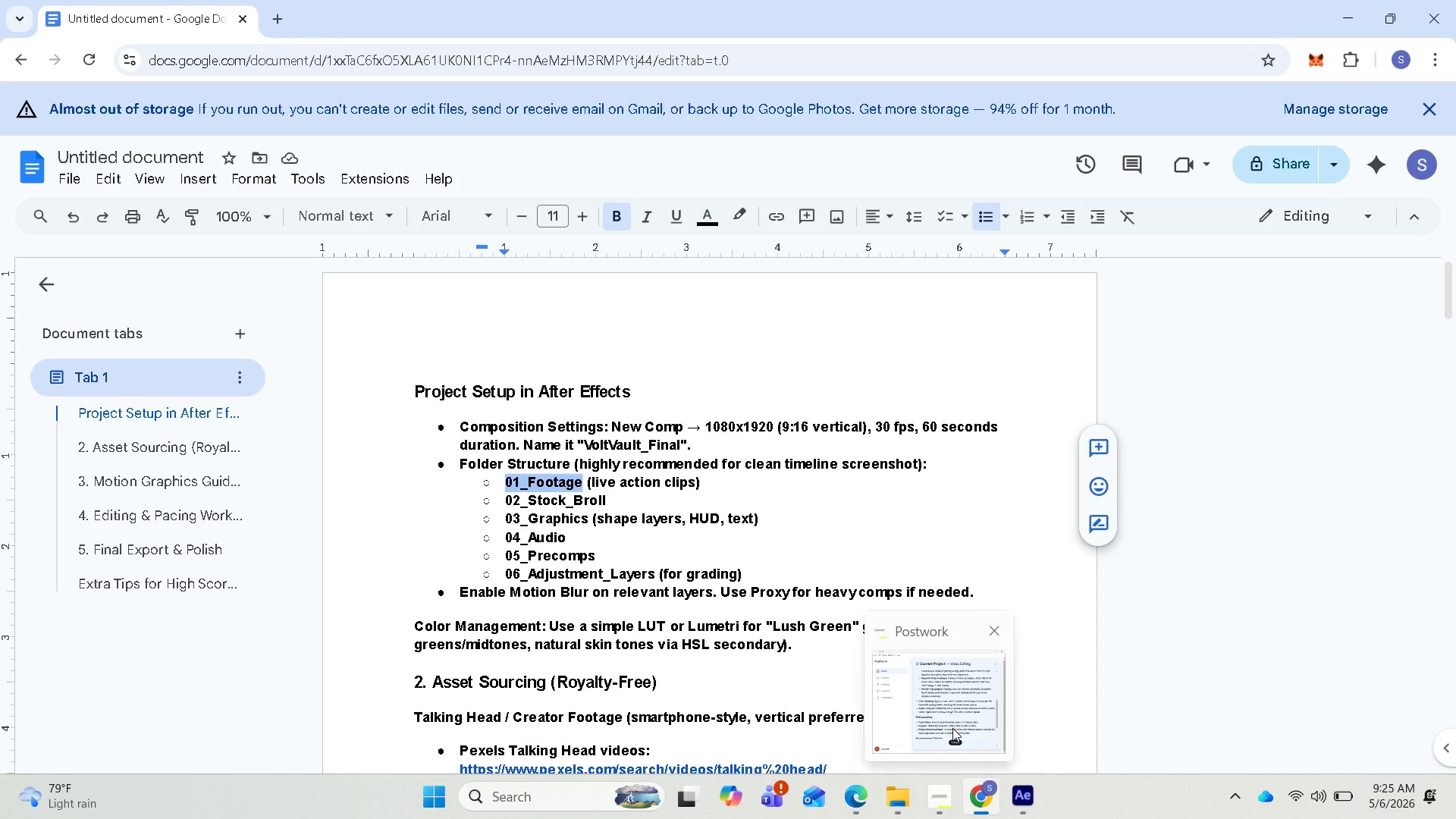 
left_click([1009, 798])
 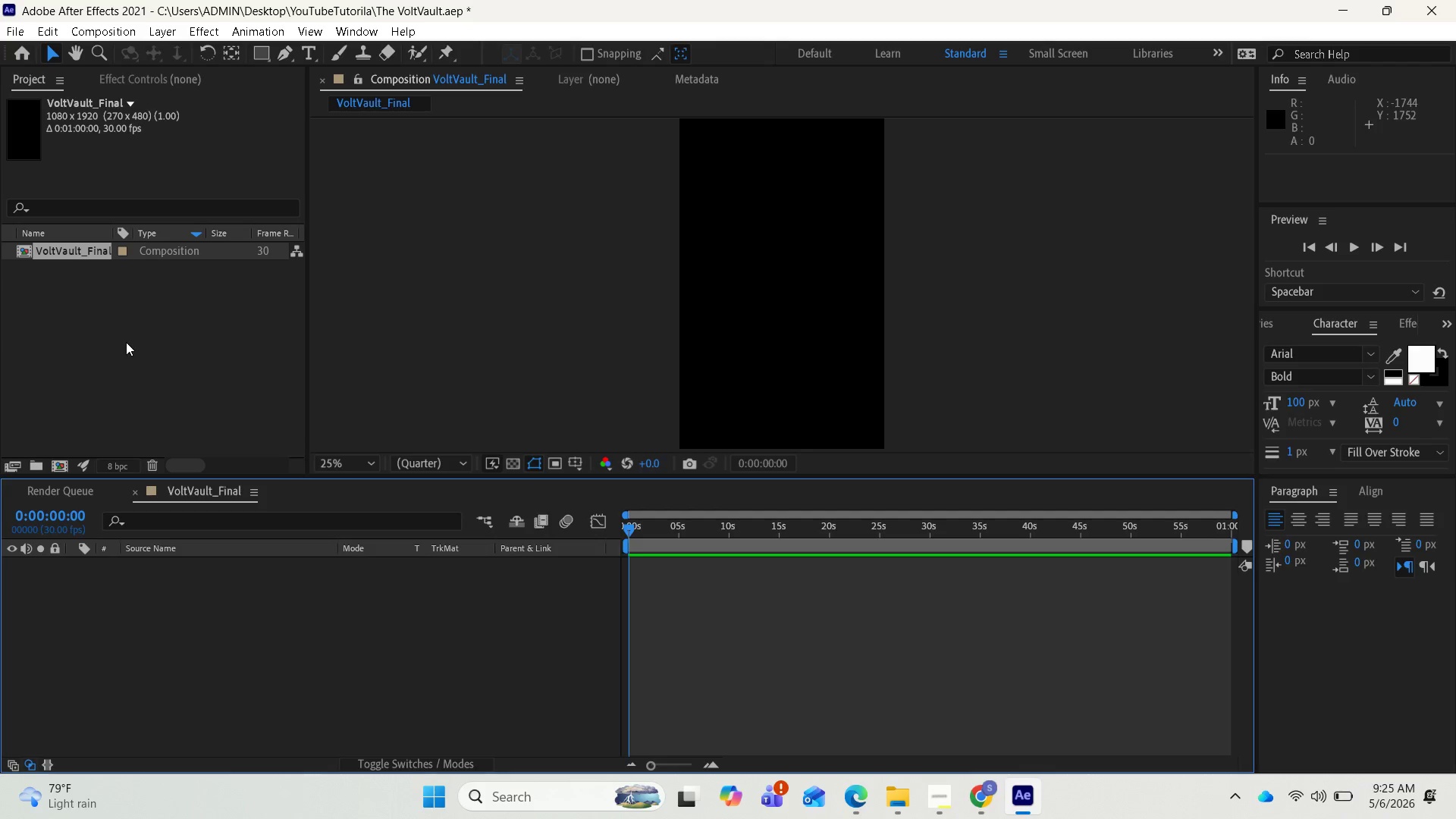 
right_click([126, 343])
 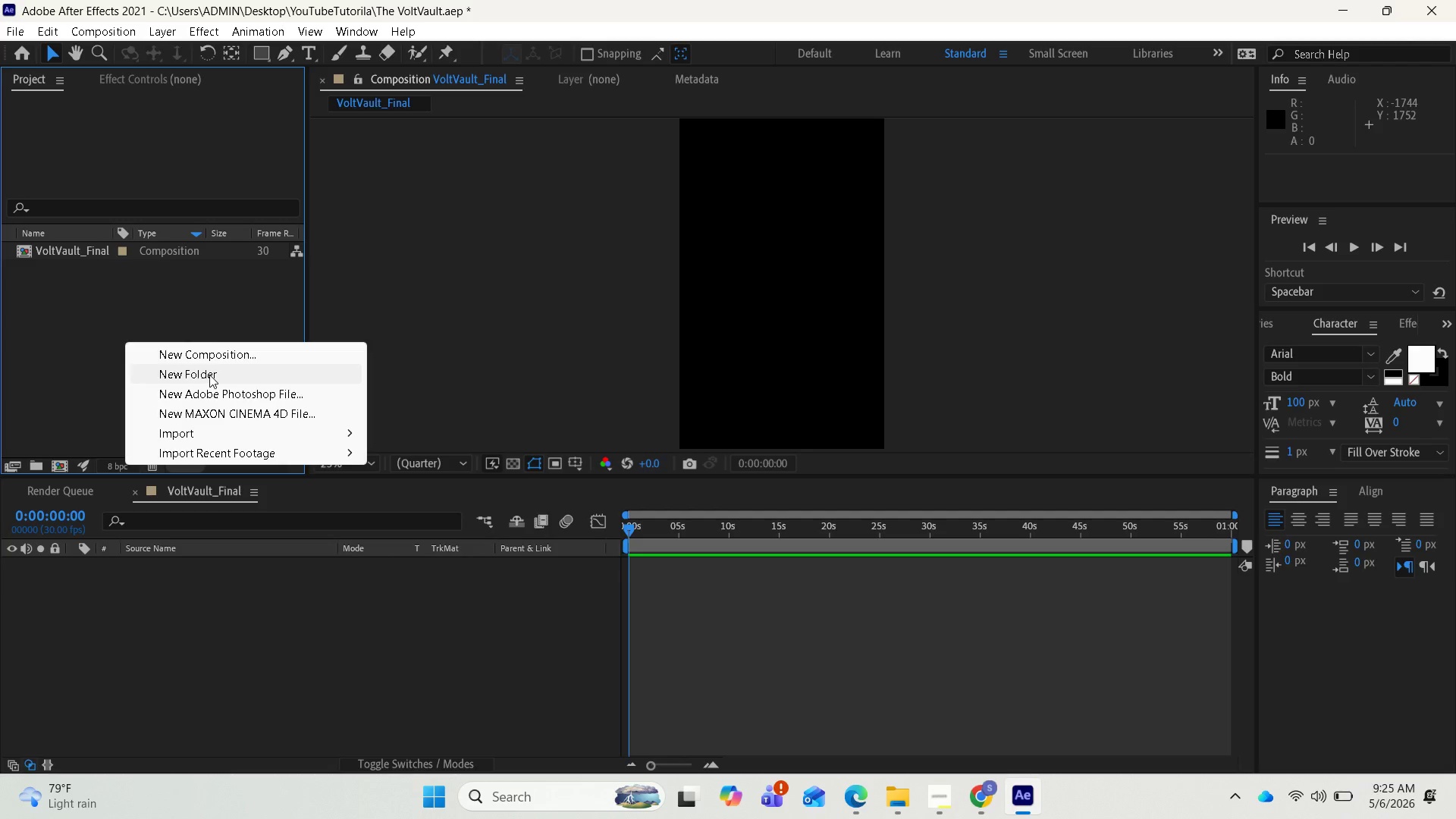 
left_click([209, 374])
 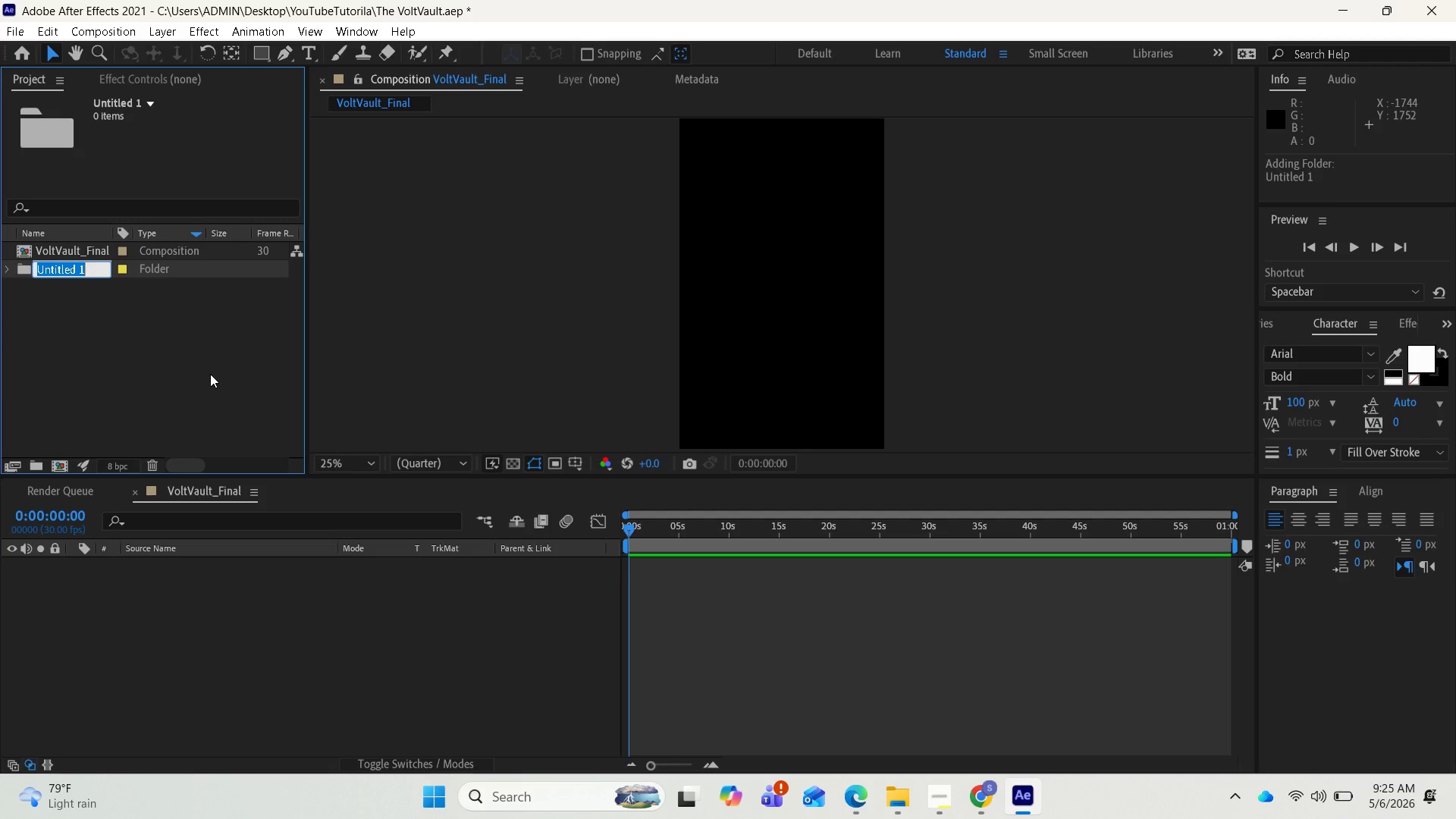 
key(Control+V)
 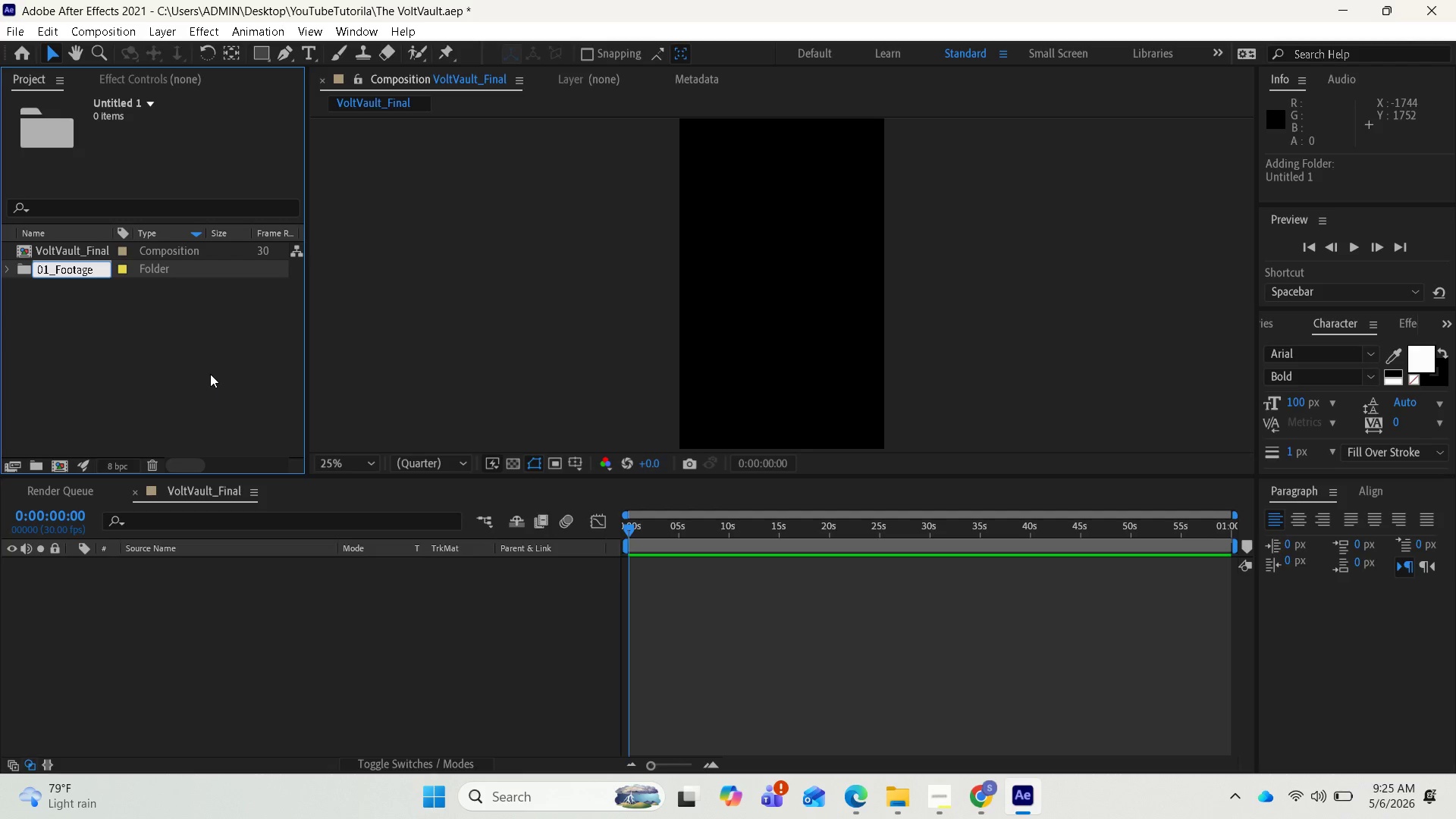 
key(Enter)
 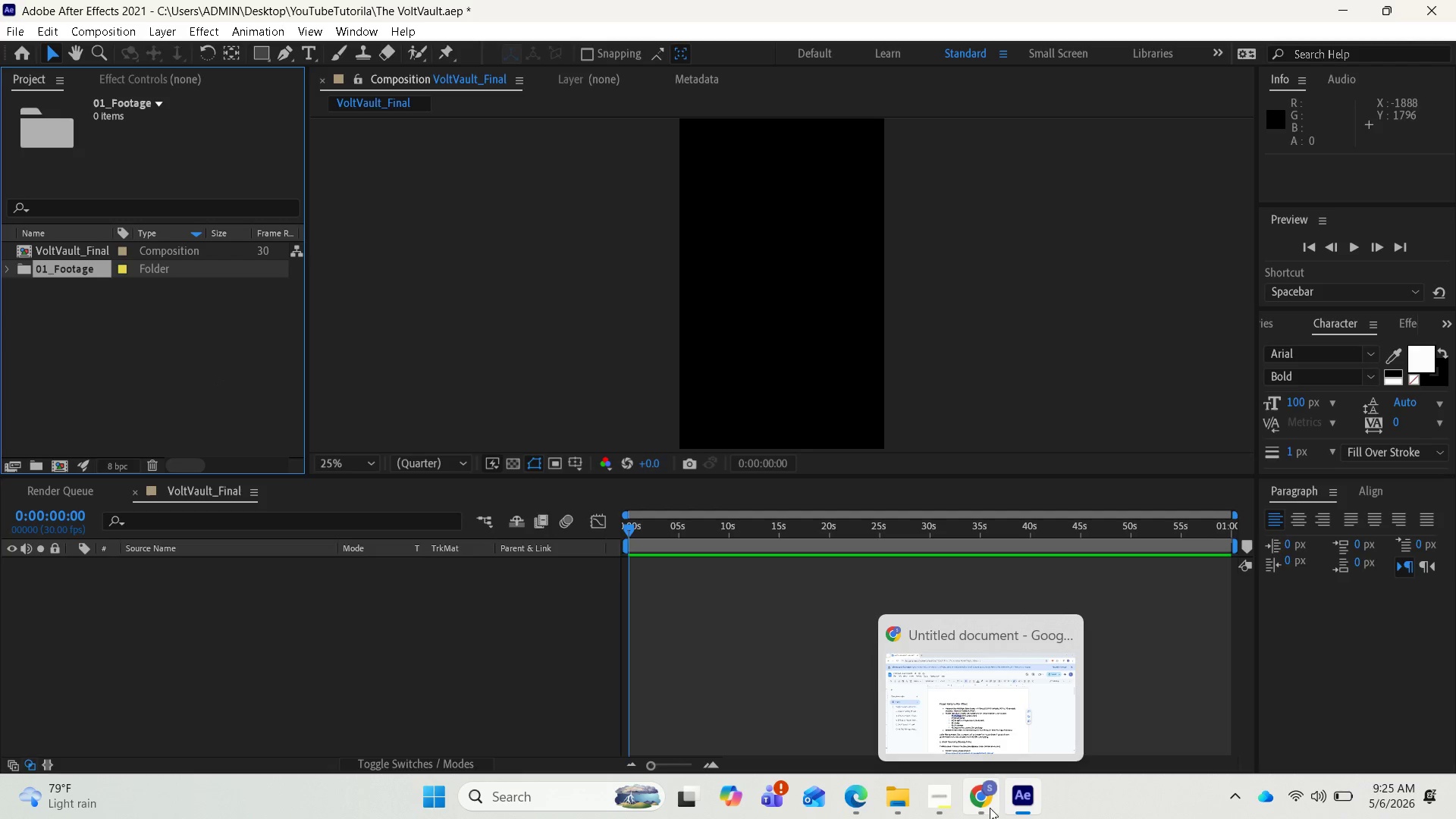 
left_click([1008, 729])
 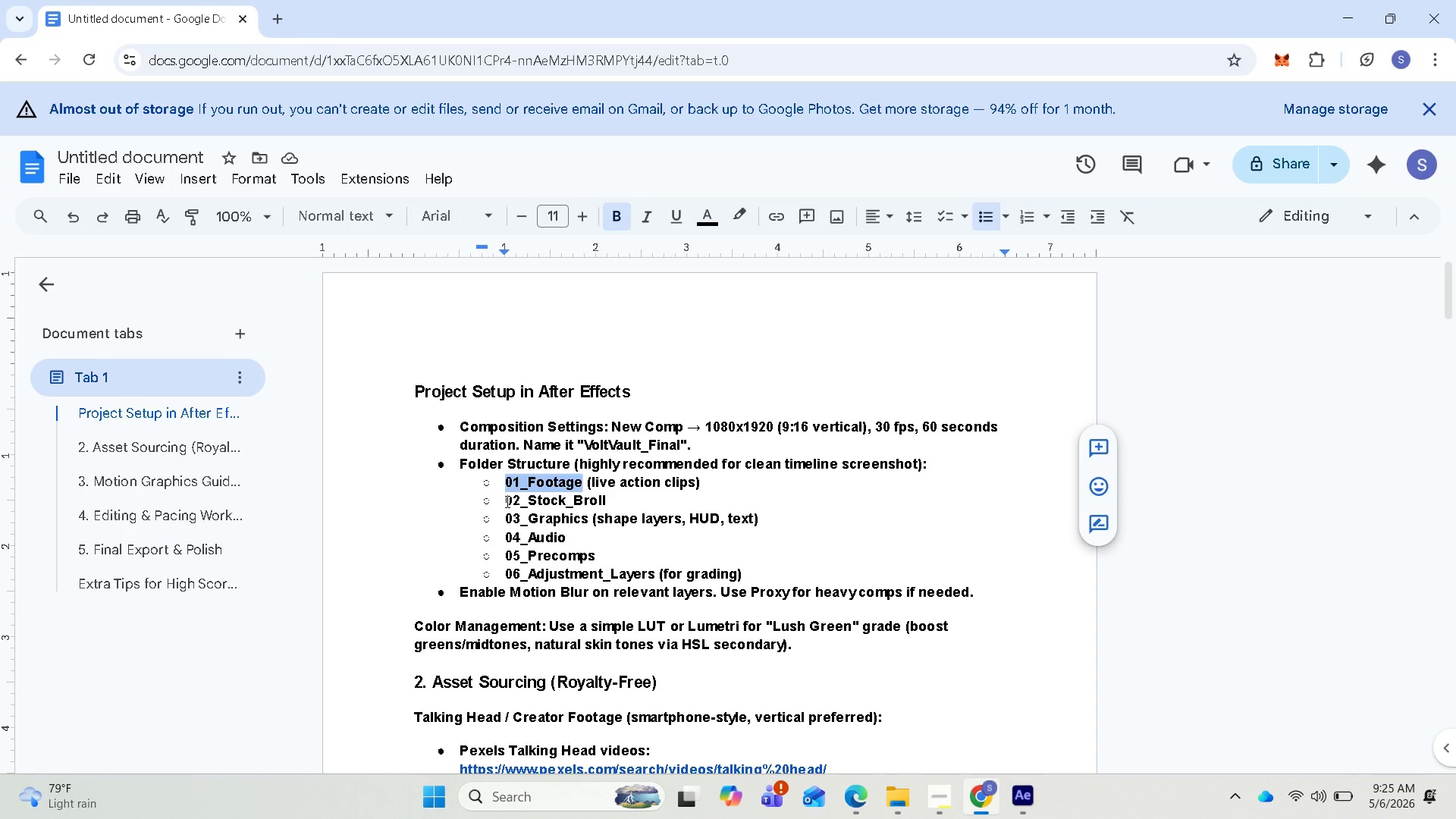 
wait(8.34)
 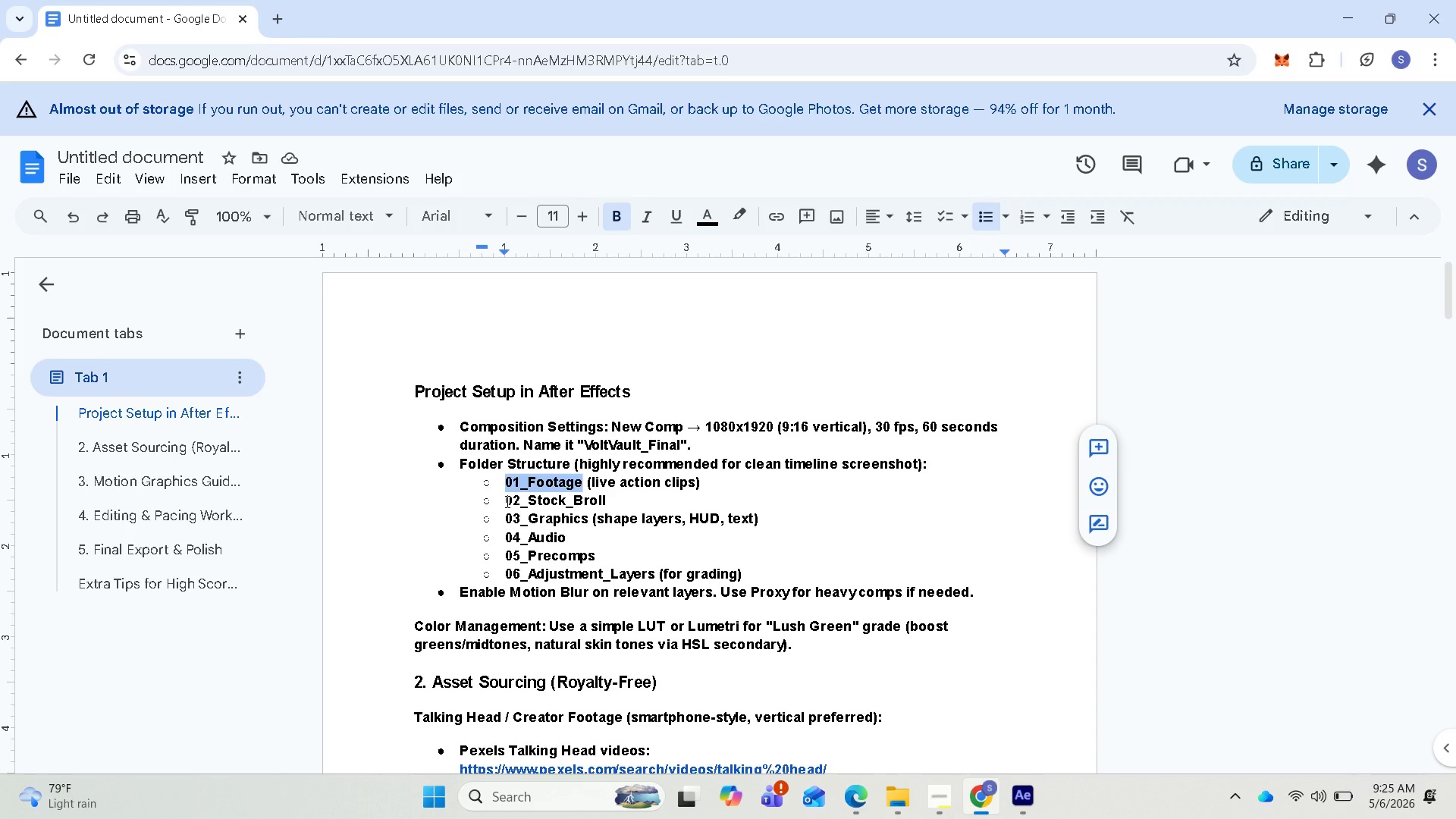 
left_click_drag(start_coordinate=[507, 499], to_coordinate=[607, 499])
 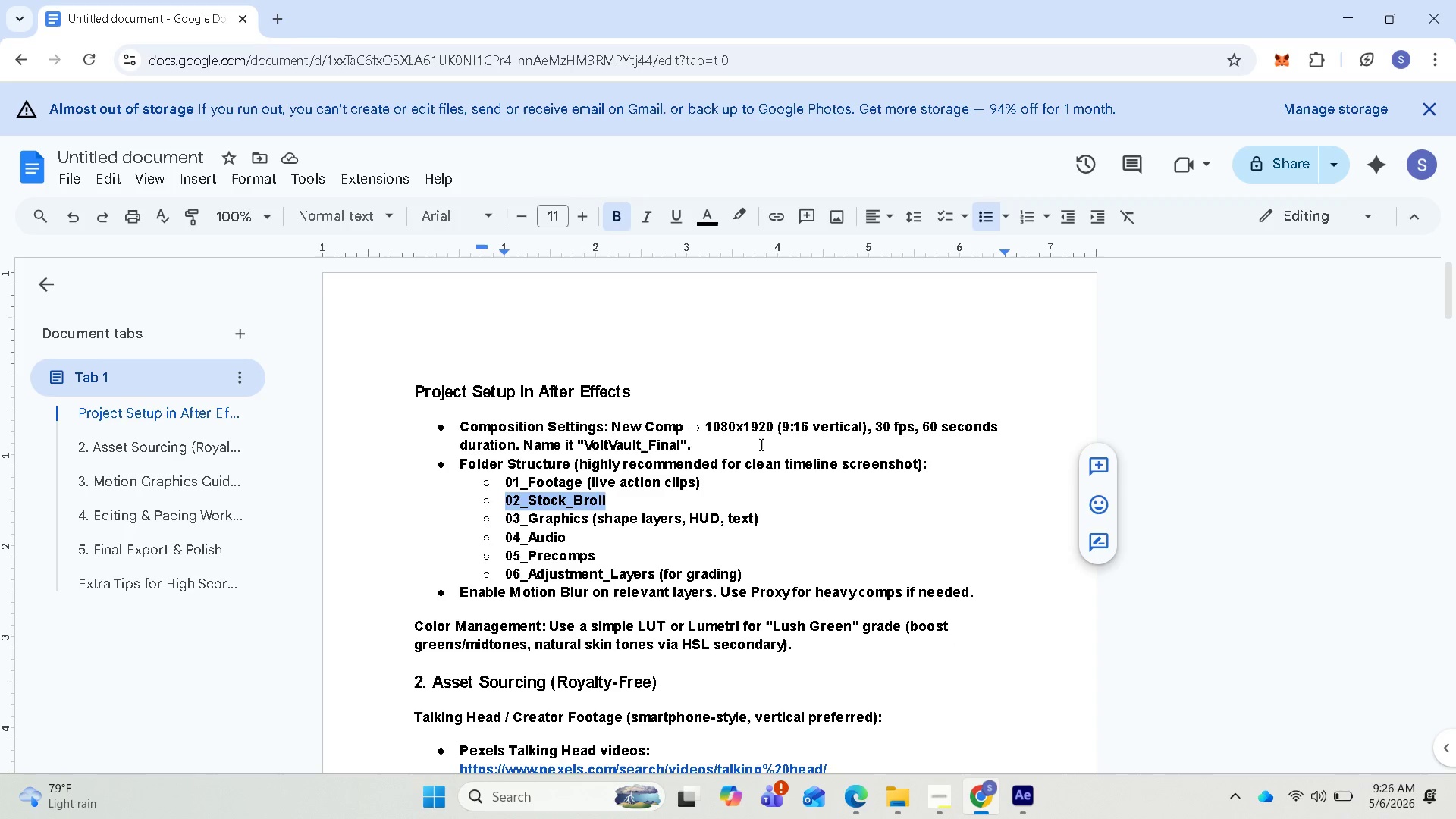 
wait(43.73)
 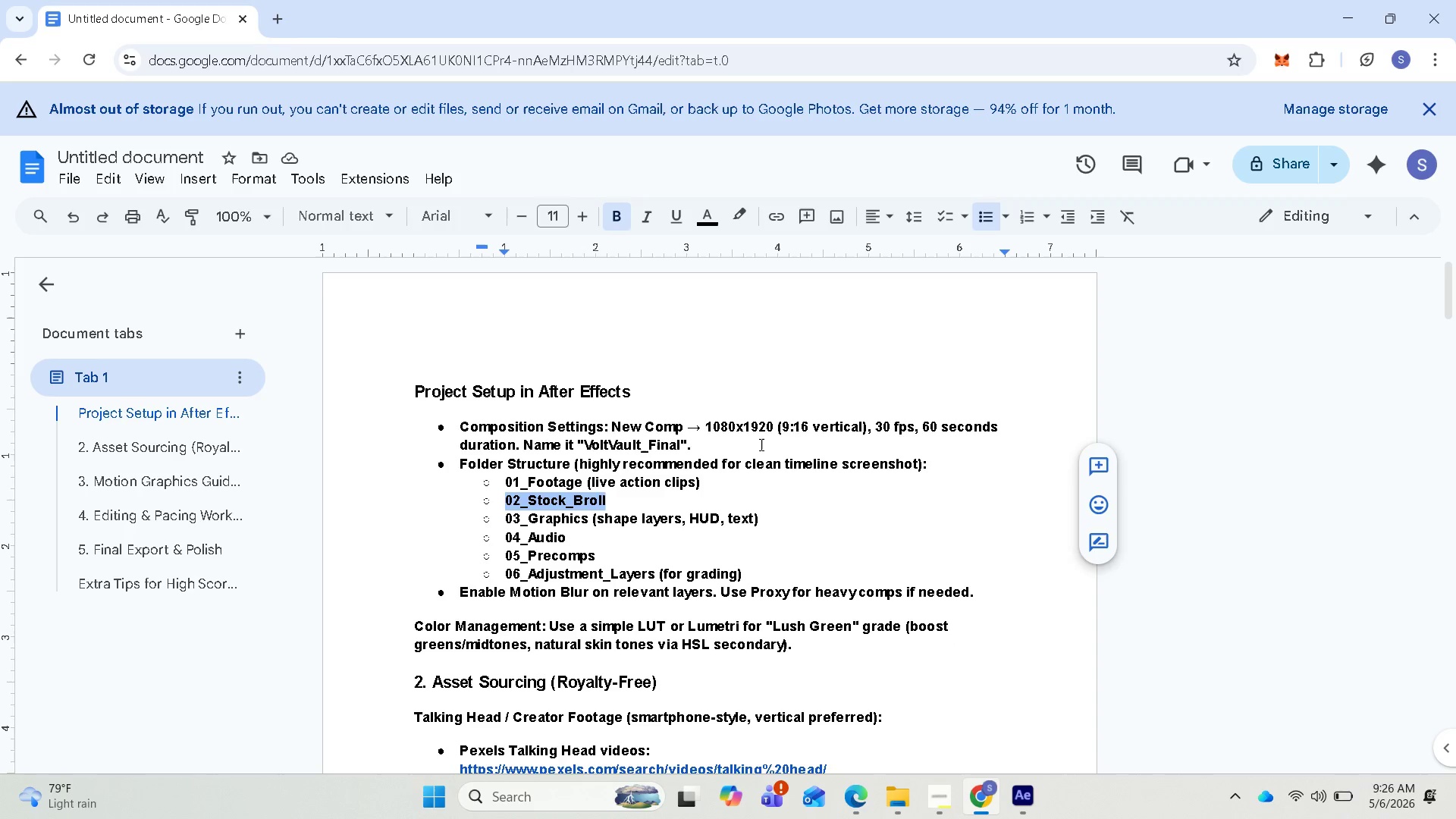 
key(Control+ControlLeft)
 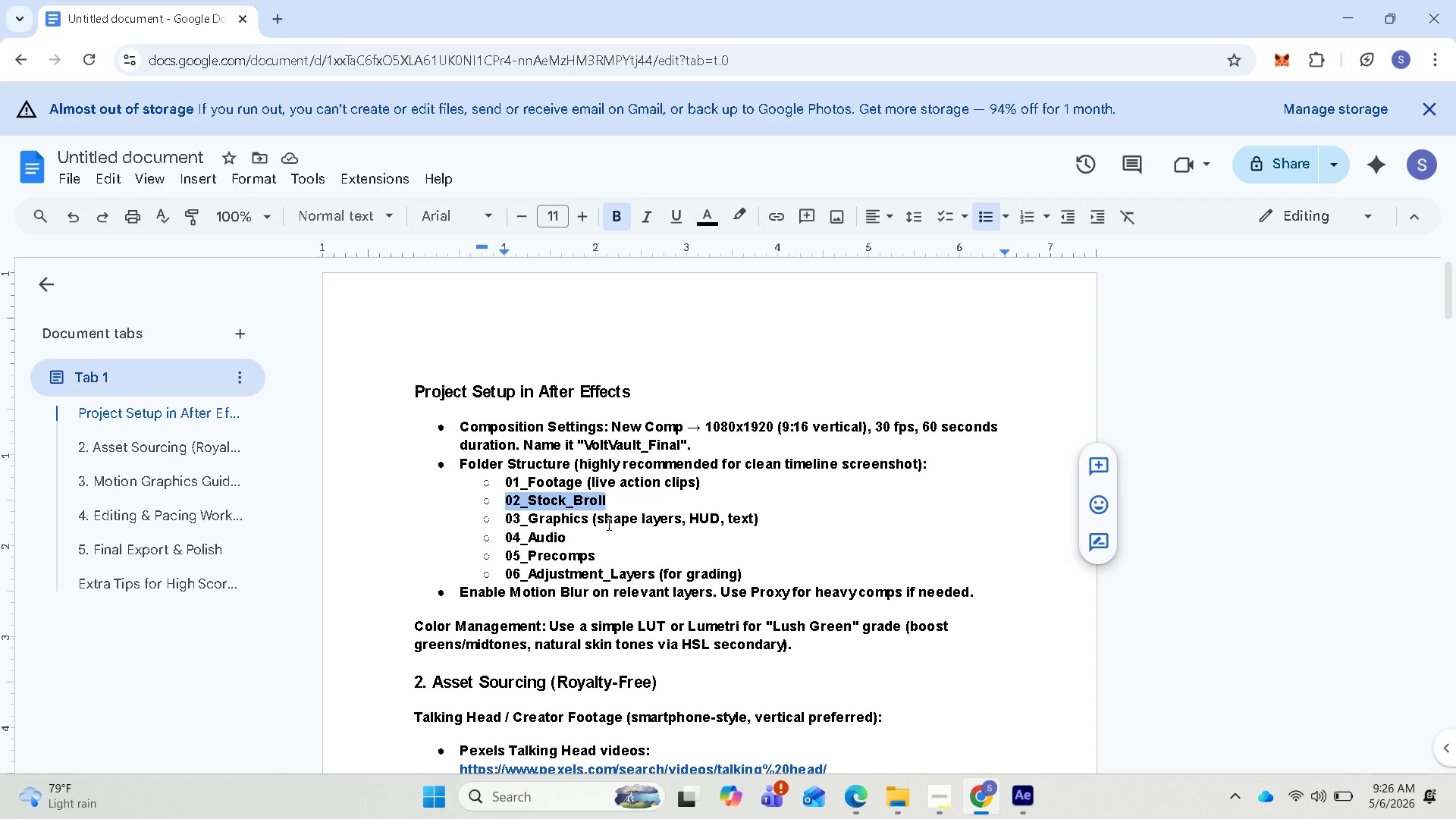 
key(Control+C)
 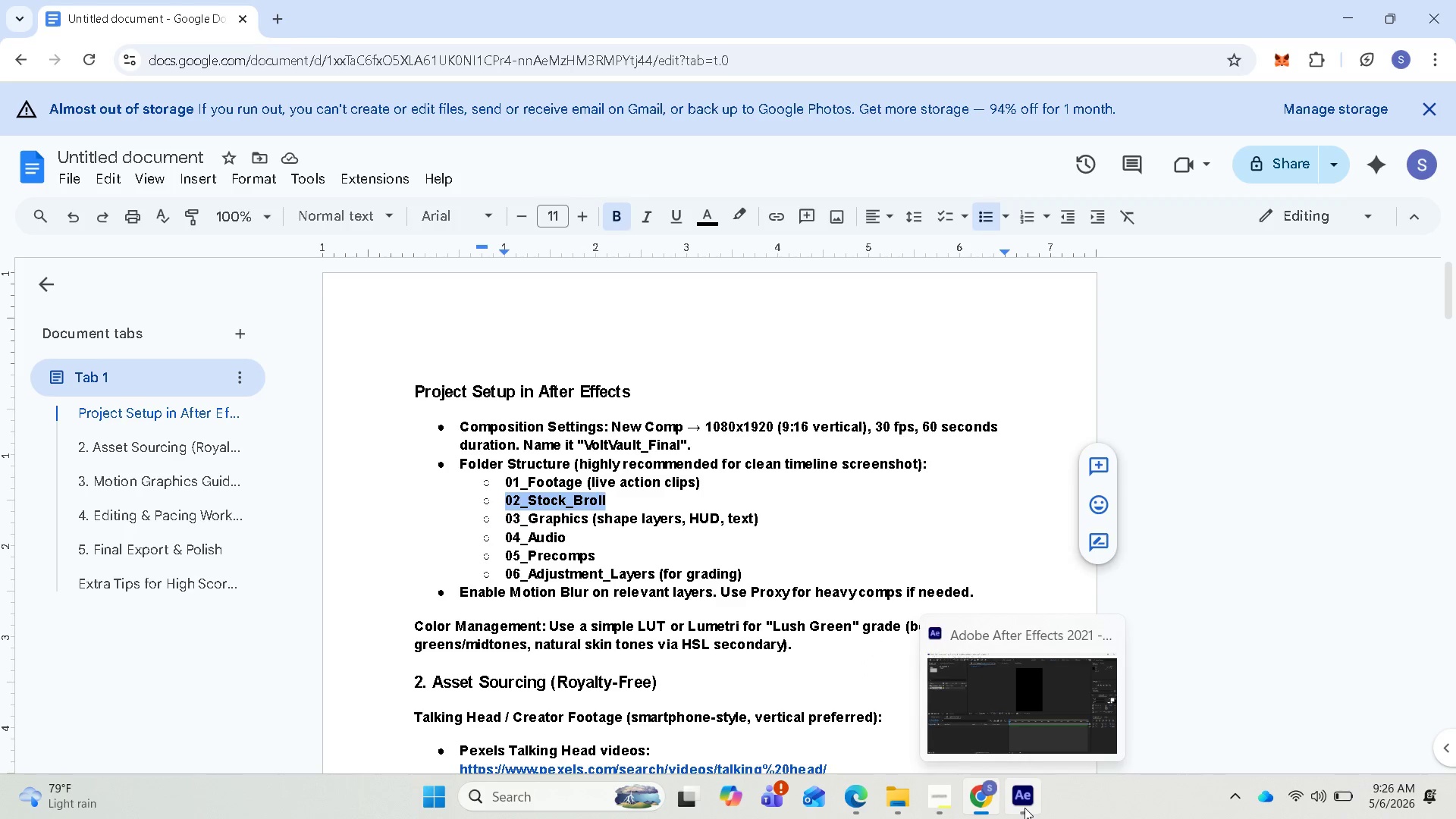 
wait(5.11)
 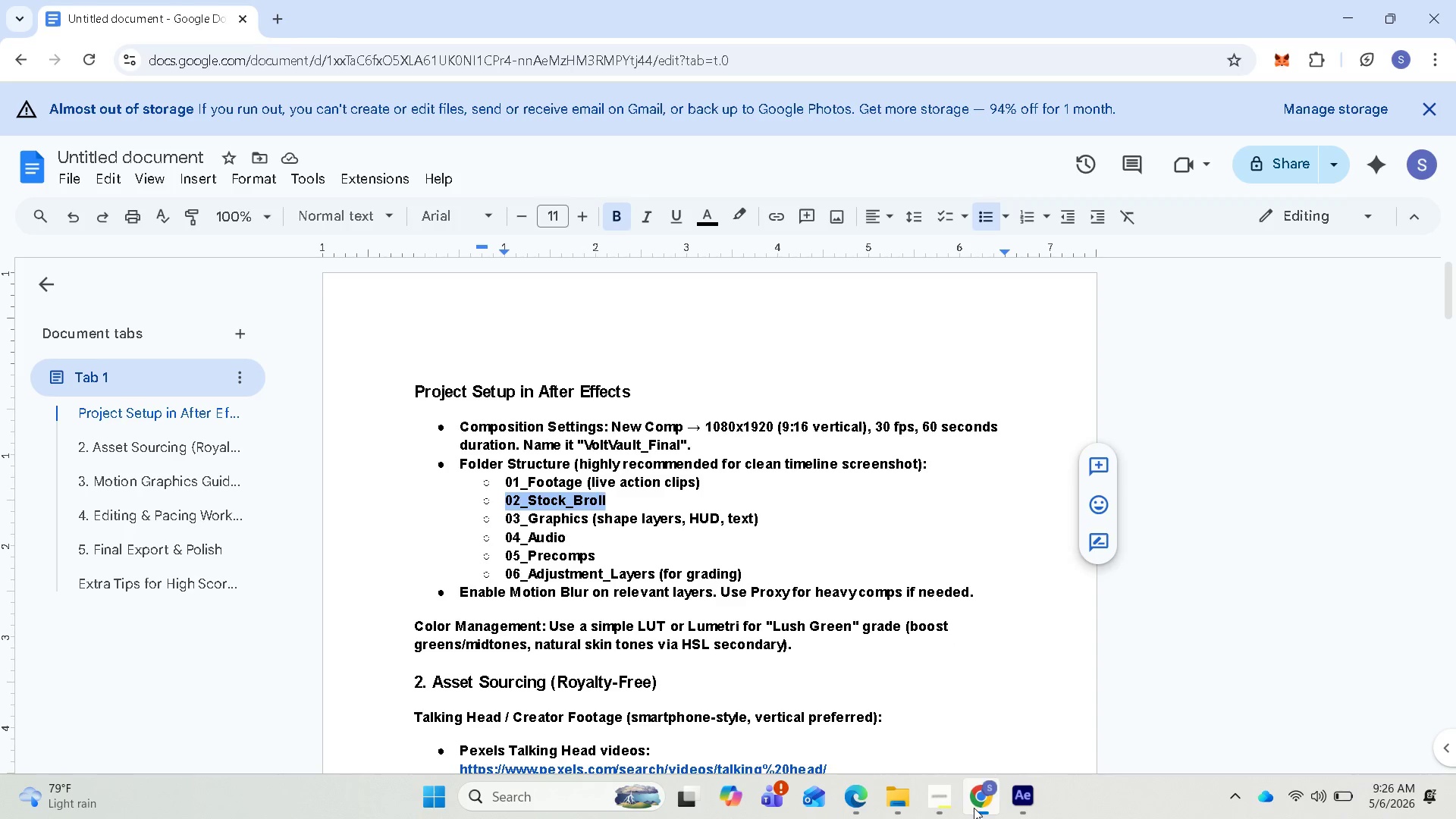 
left_click([986, 726])
 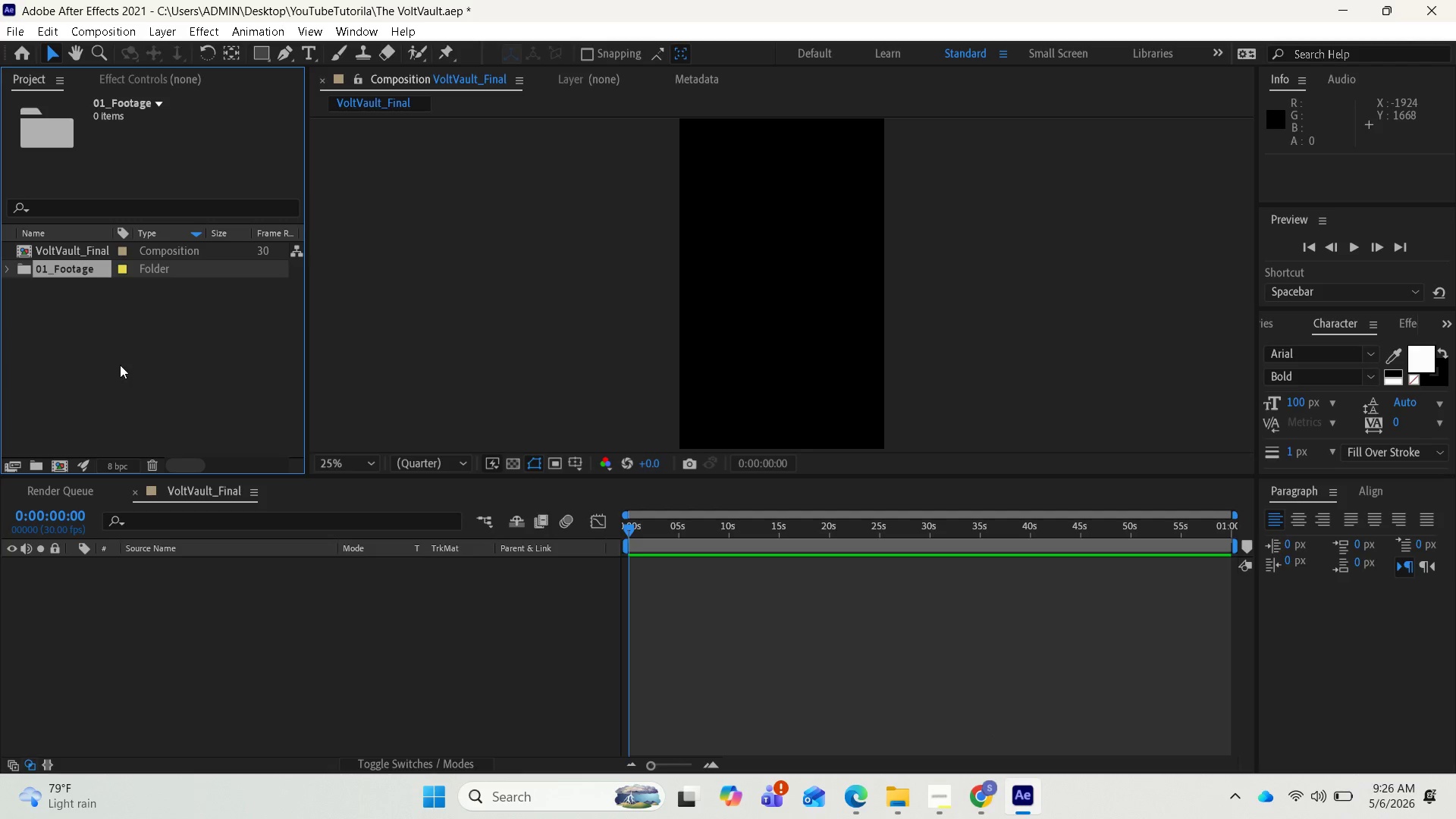 
right_click([97, 354])
 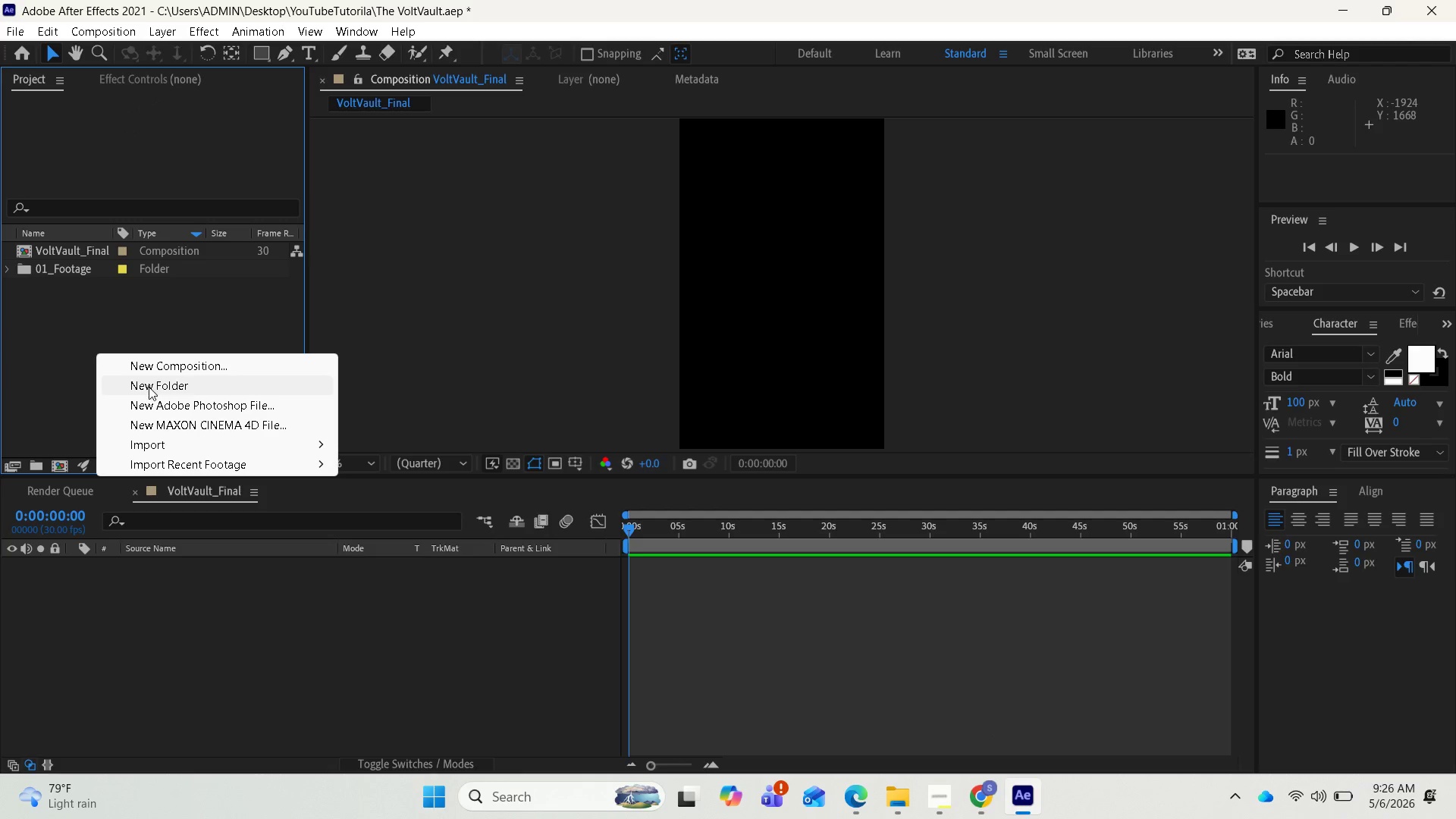 
left_click([149, 388])
 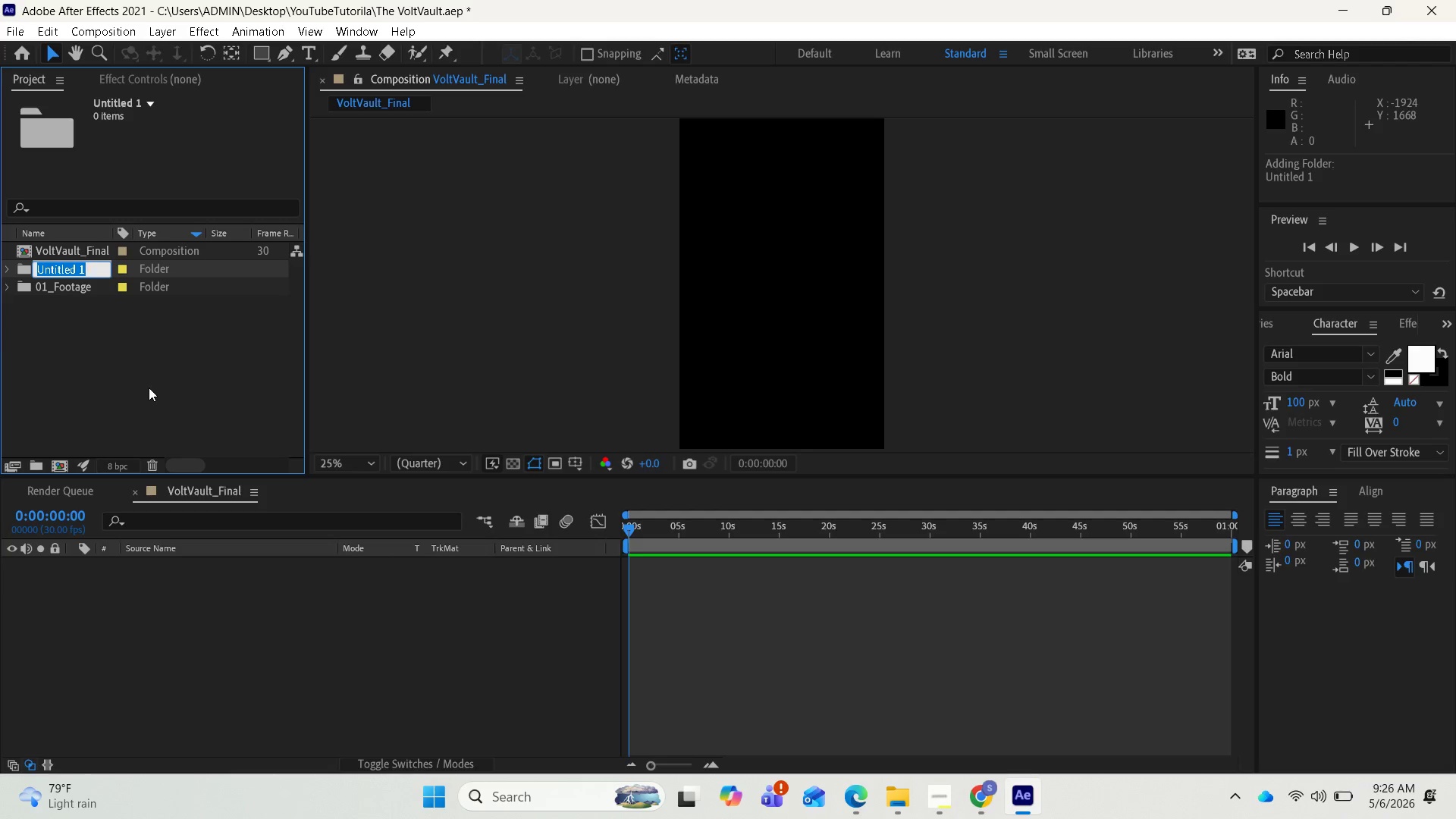 
key(Control+V)
 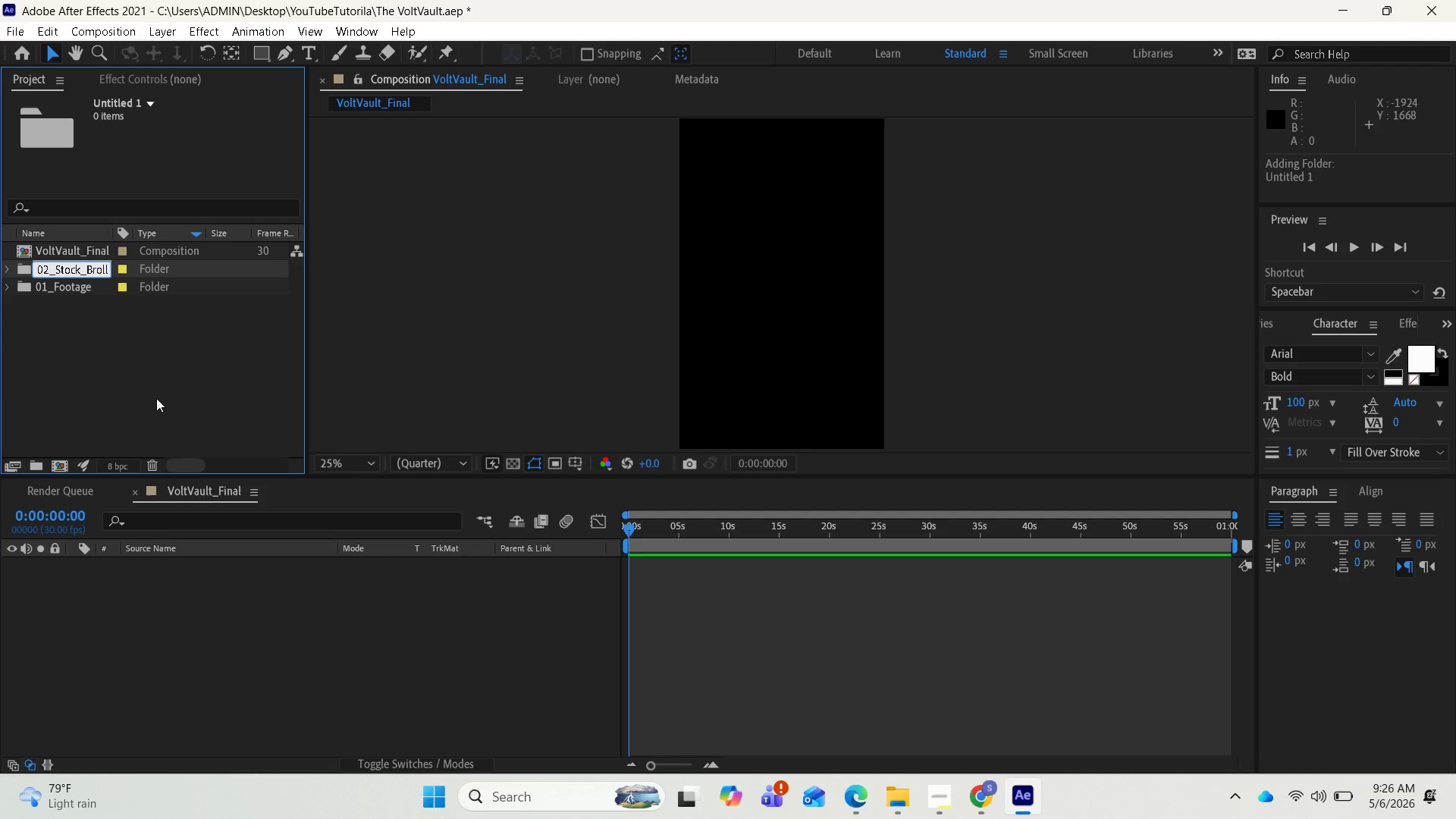 
key(Enter)
 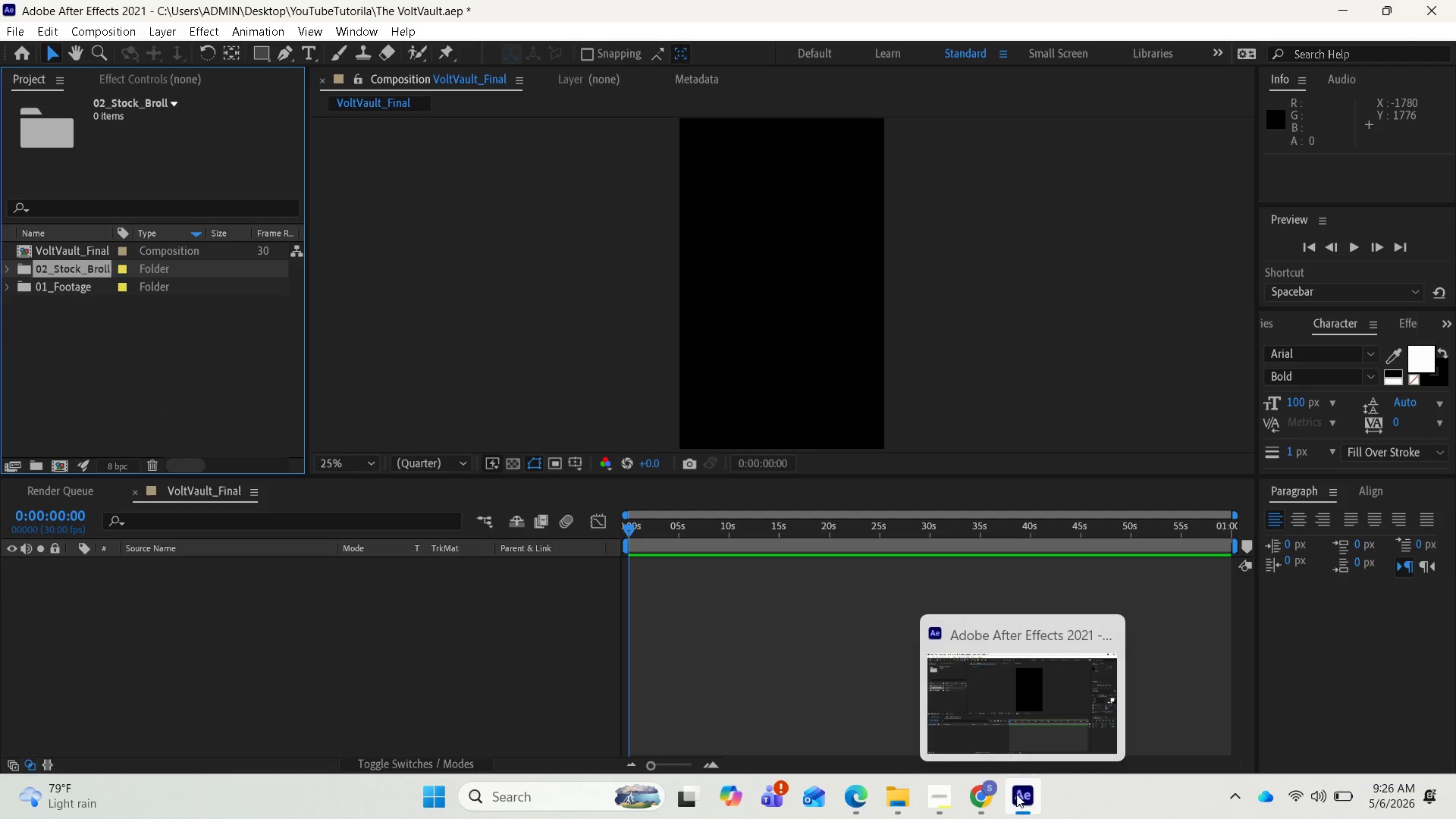 
left_click([976, 808])
 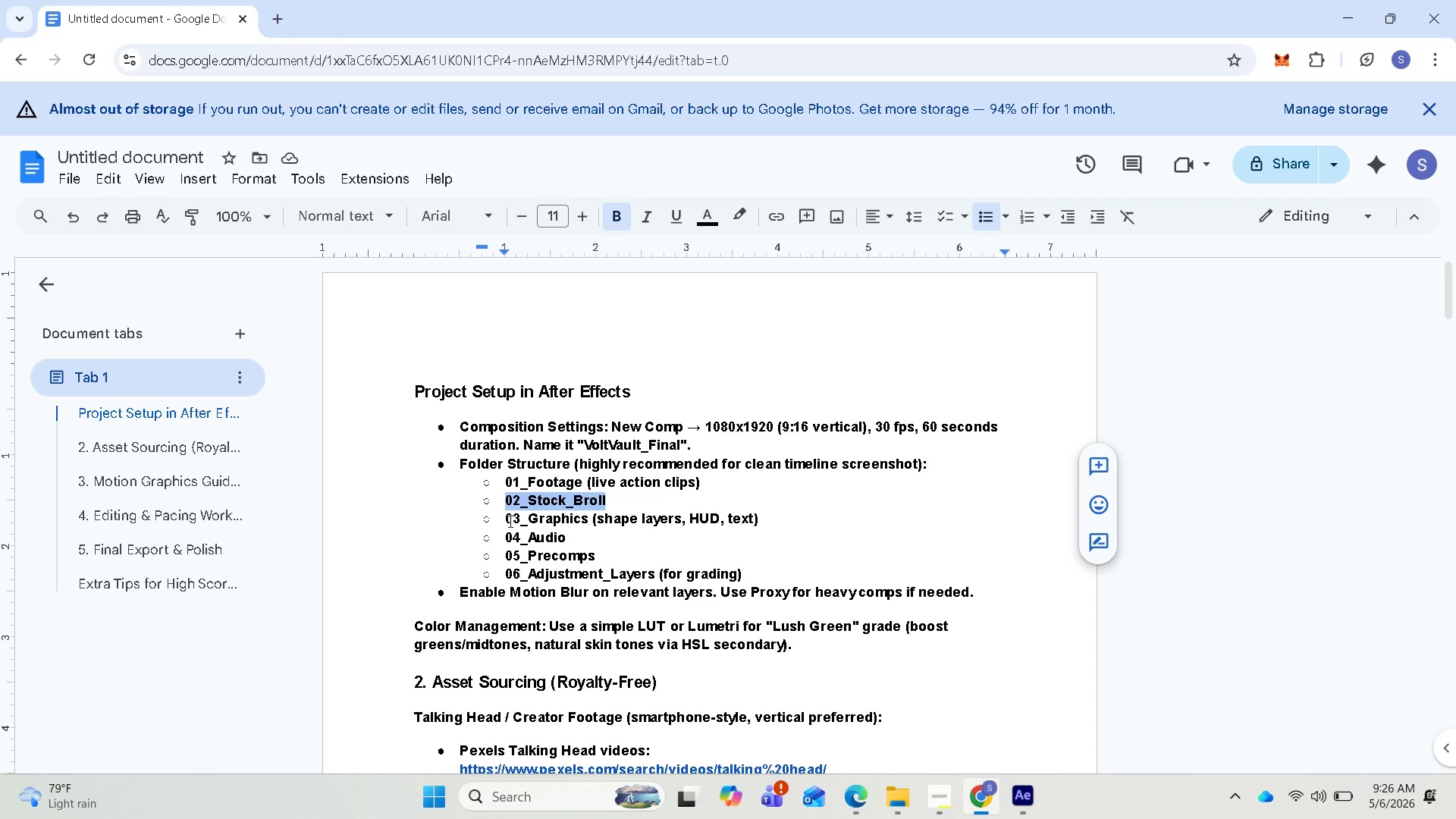 
left_click_drag(start_coordinate=[507, 518], to_coordinate=[759, 521])
 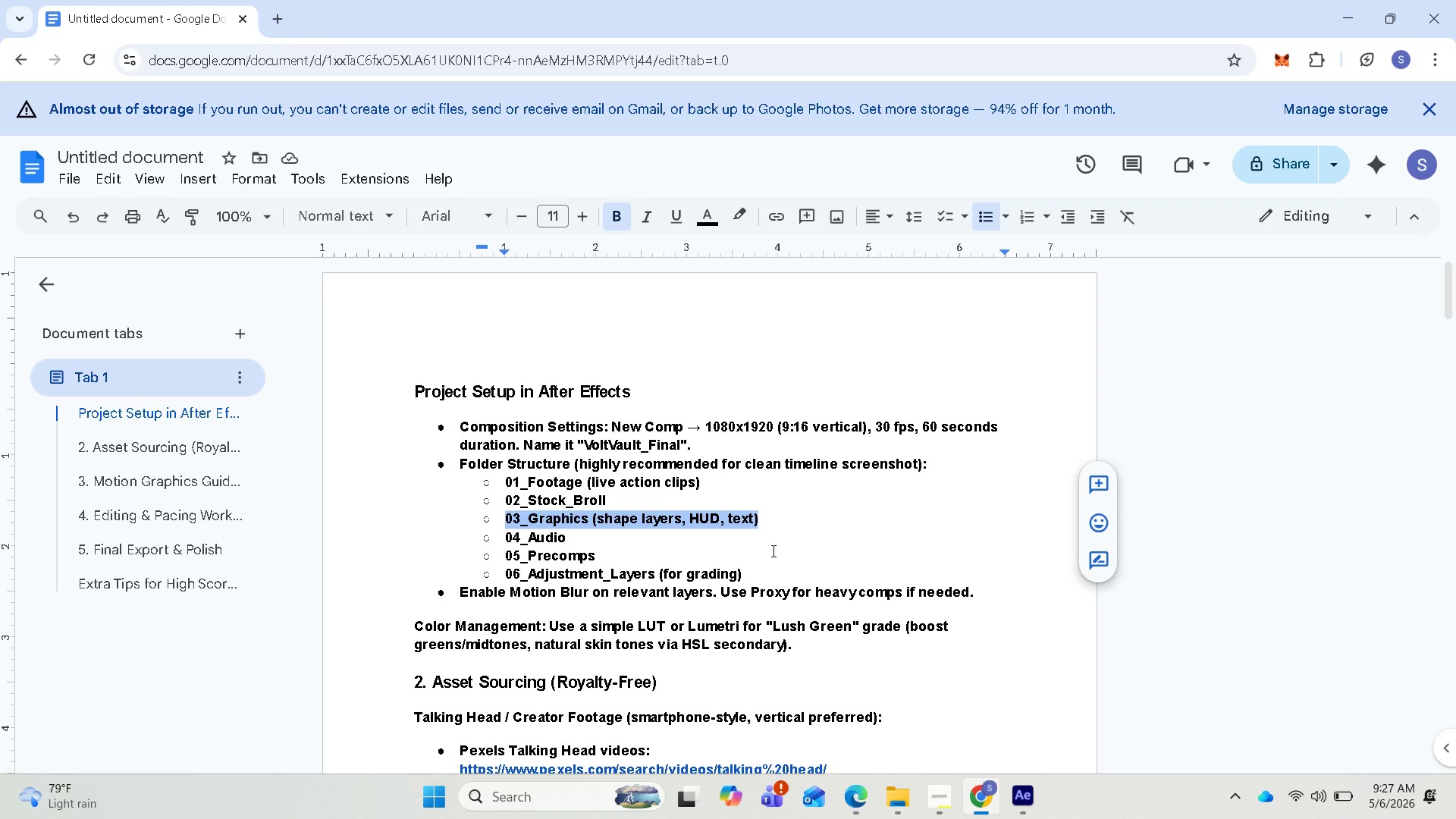 
wait(5.39)
 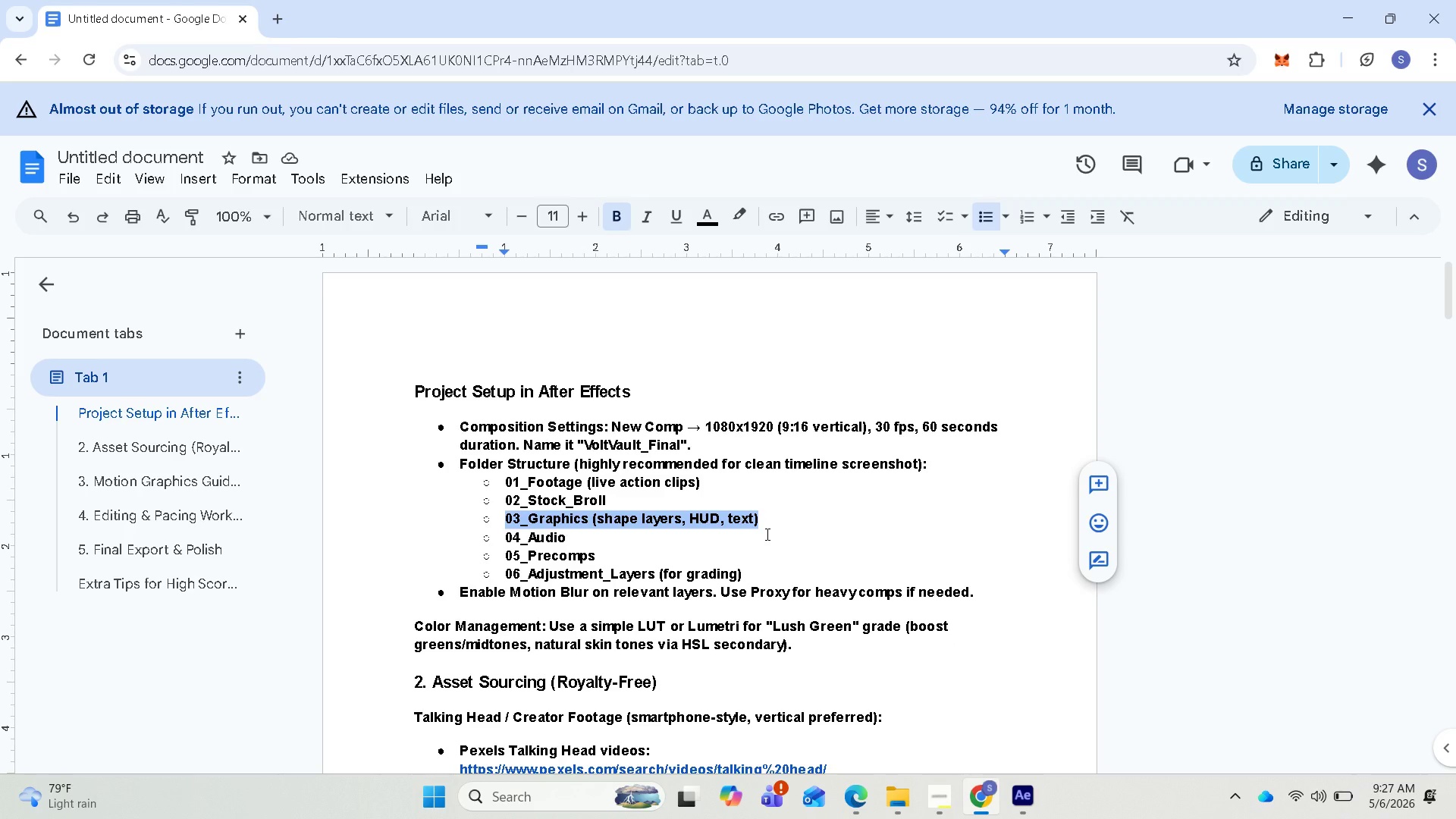 
key(Control+C)
 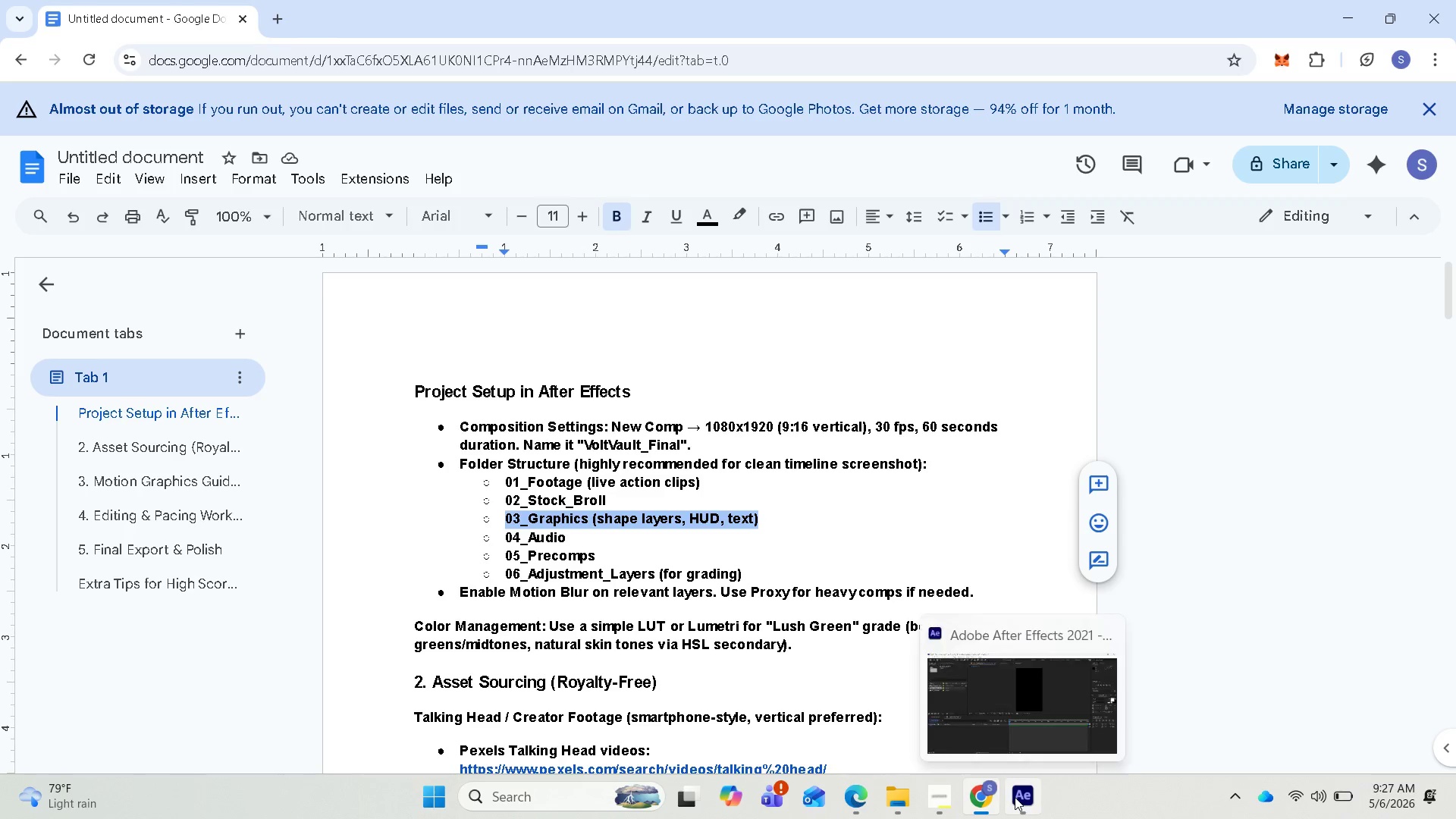 
left_click([1015, 797])
 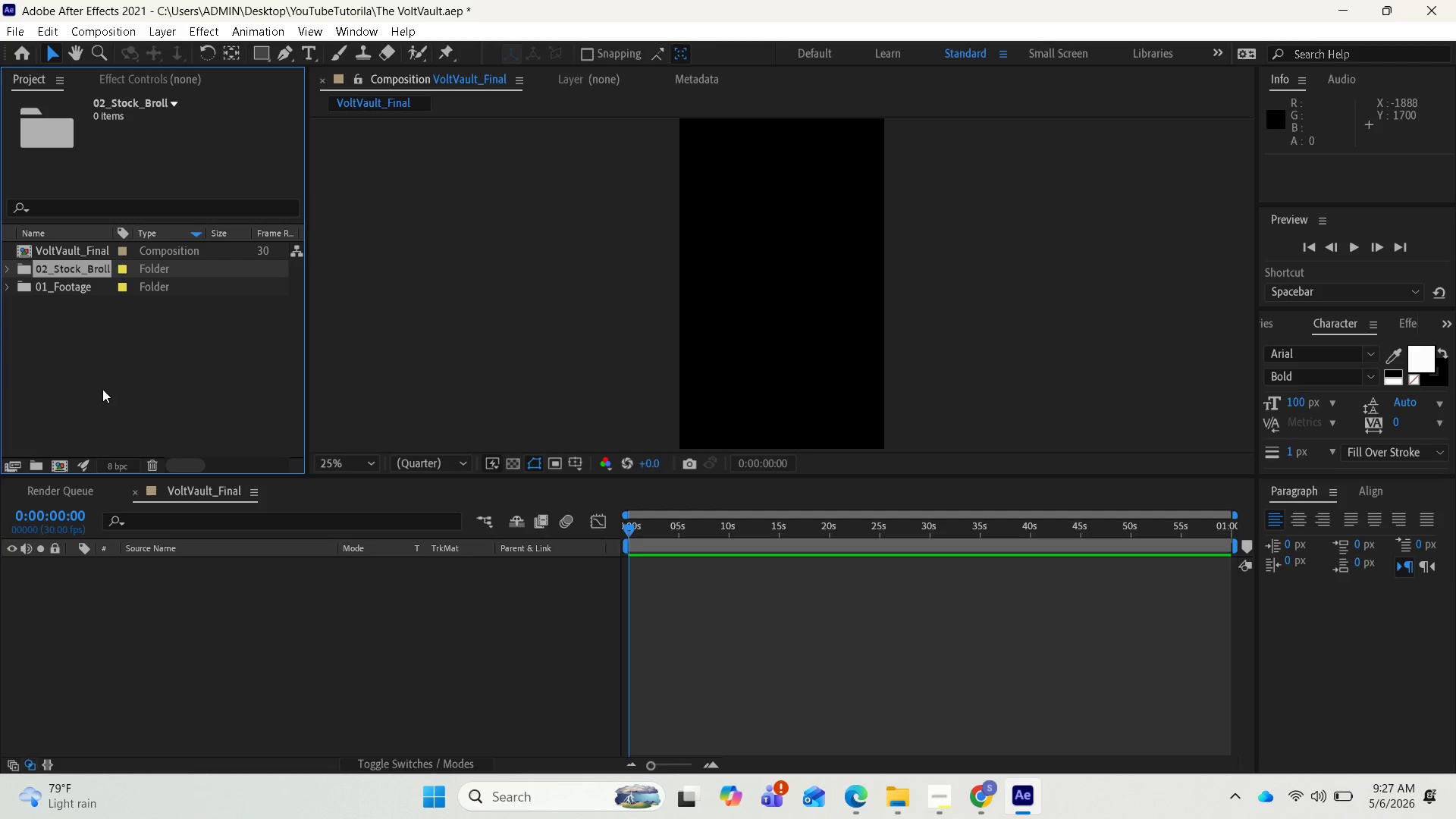 
right_click([97, 381])
 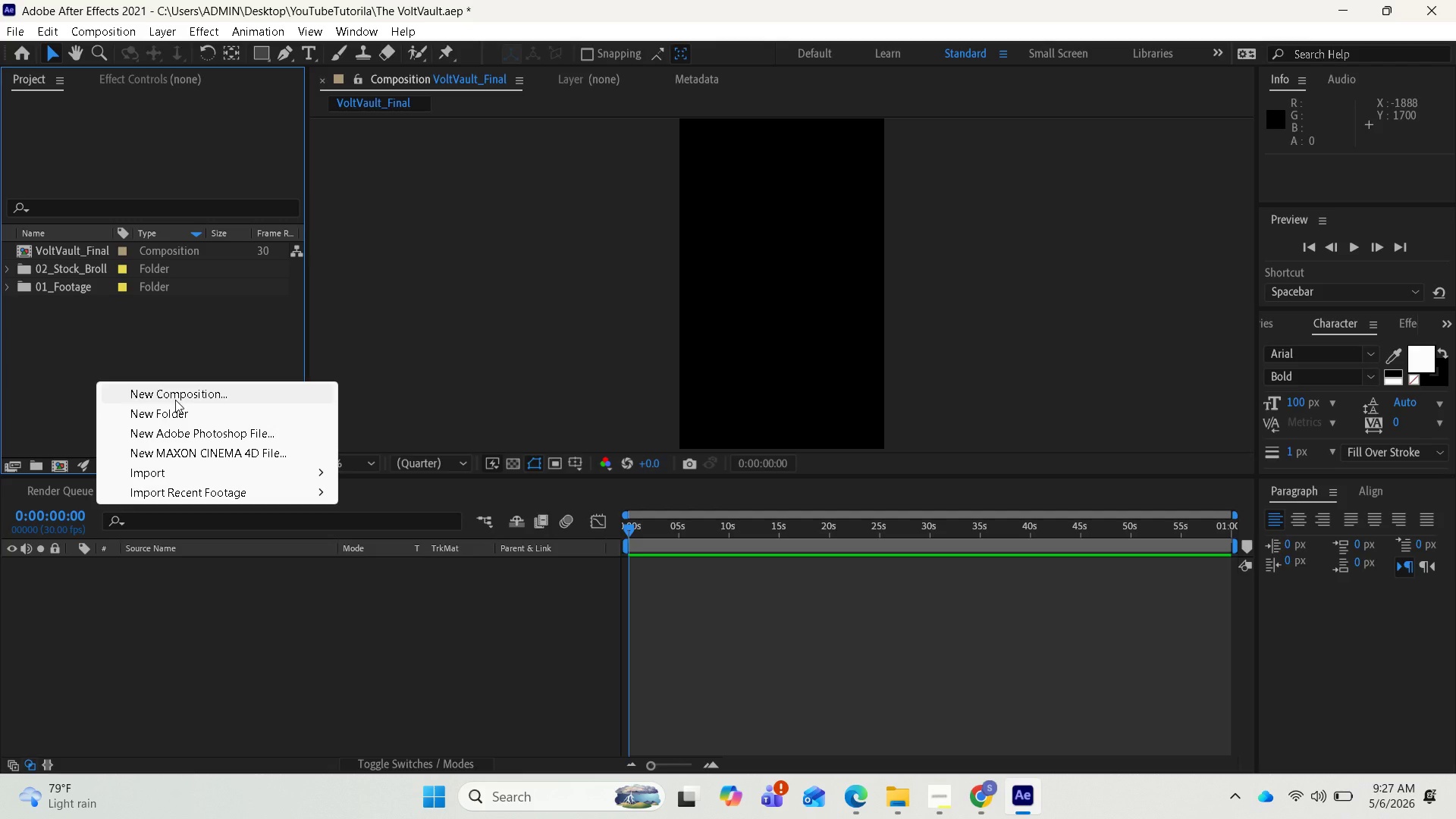 
left_click([164, 419])
 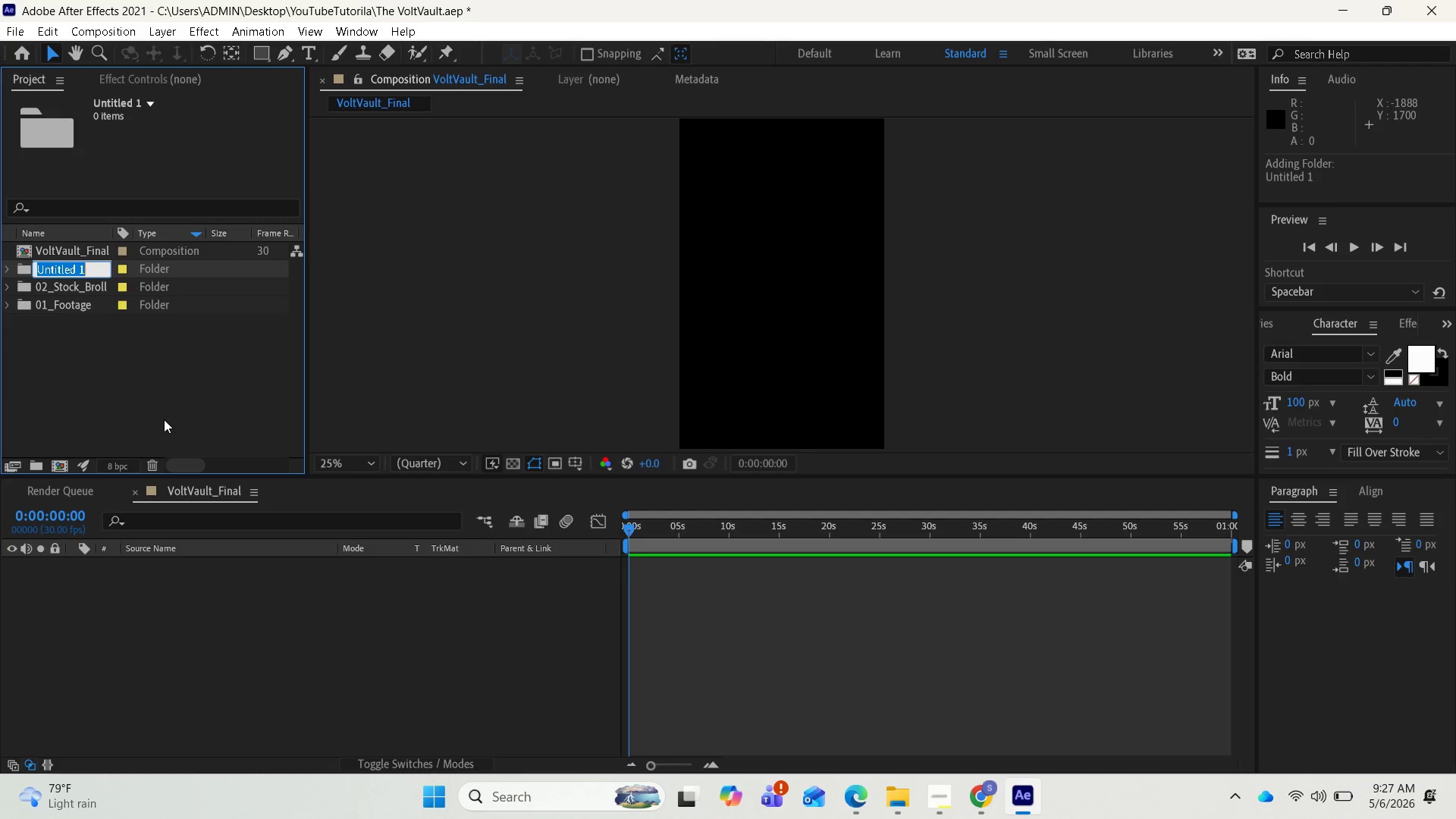 
key(Control+V)
 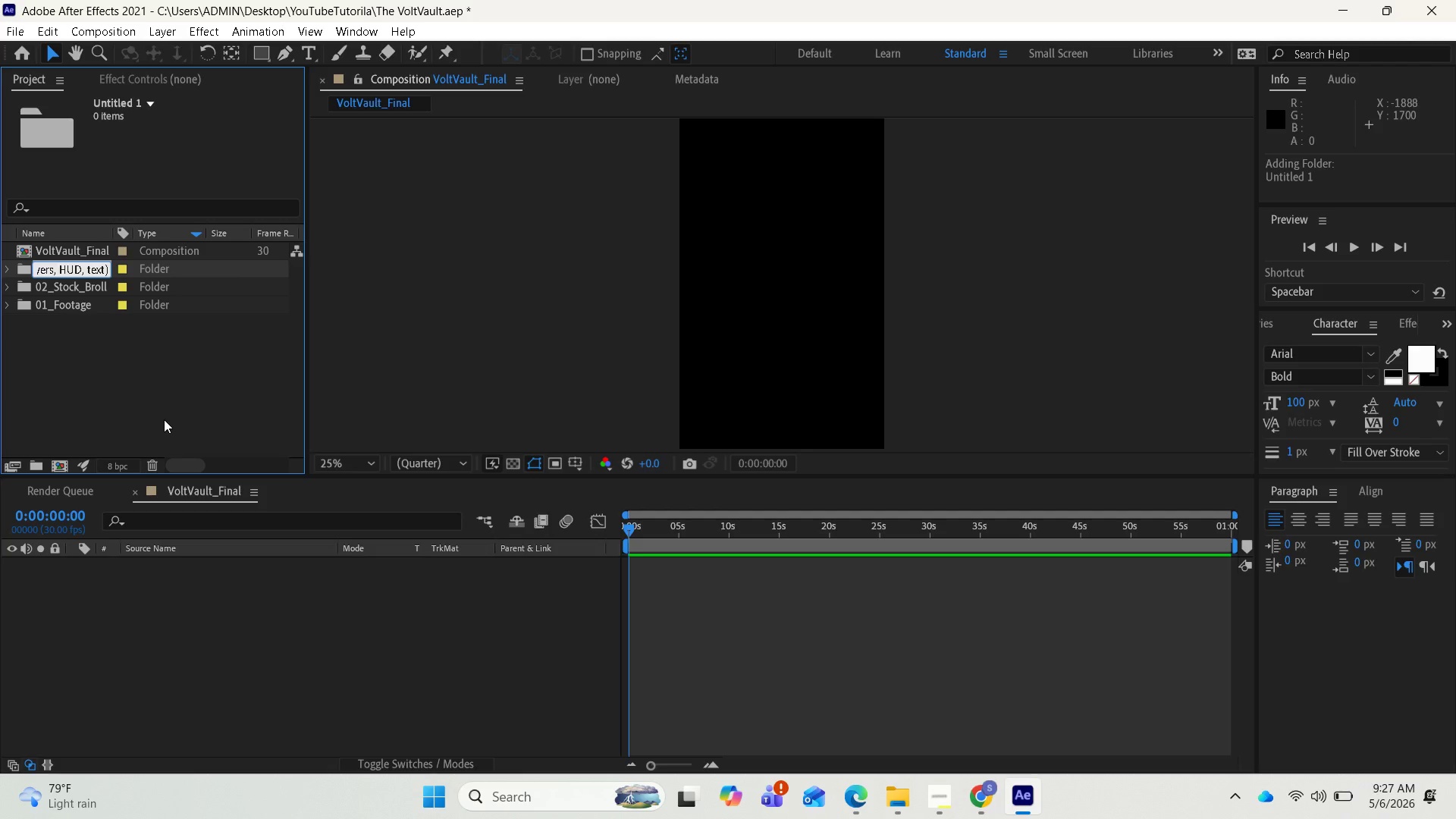 
key(Enter)
 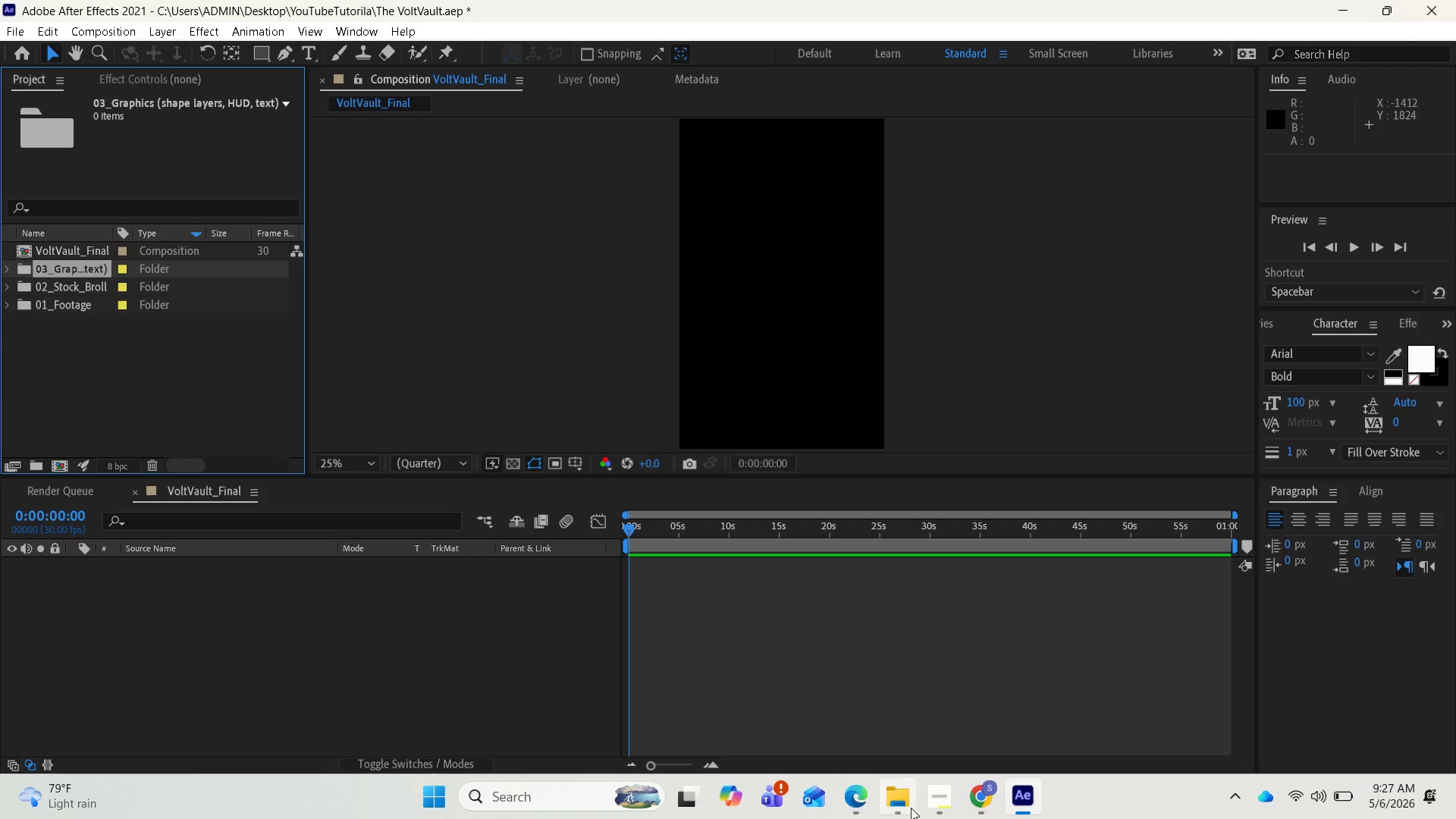 
mouse_move([978, 798])
 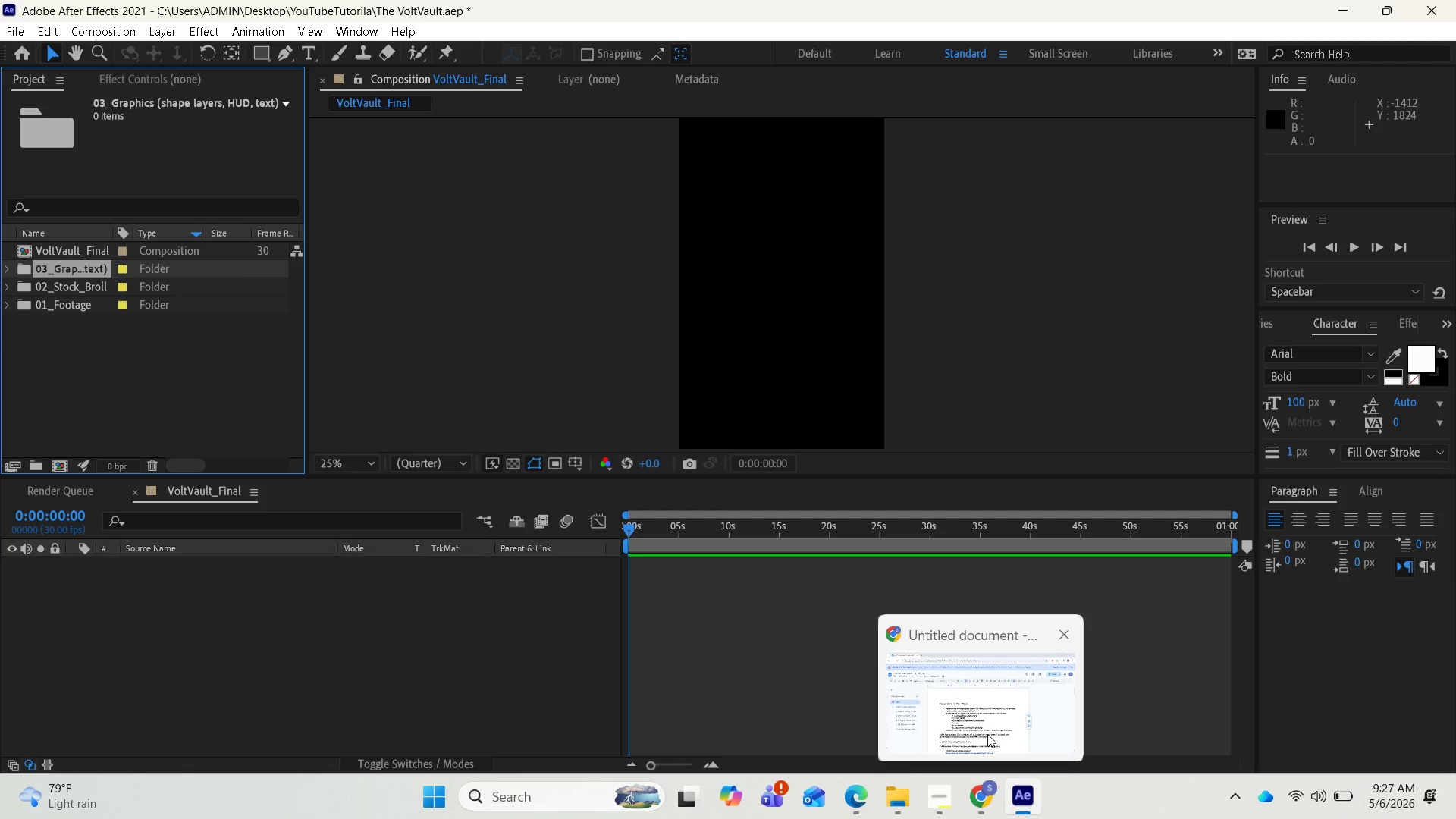 
left_click([987, 732])
 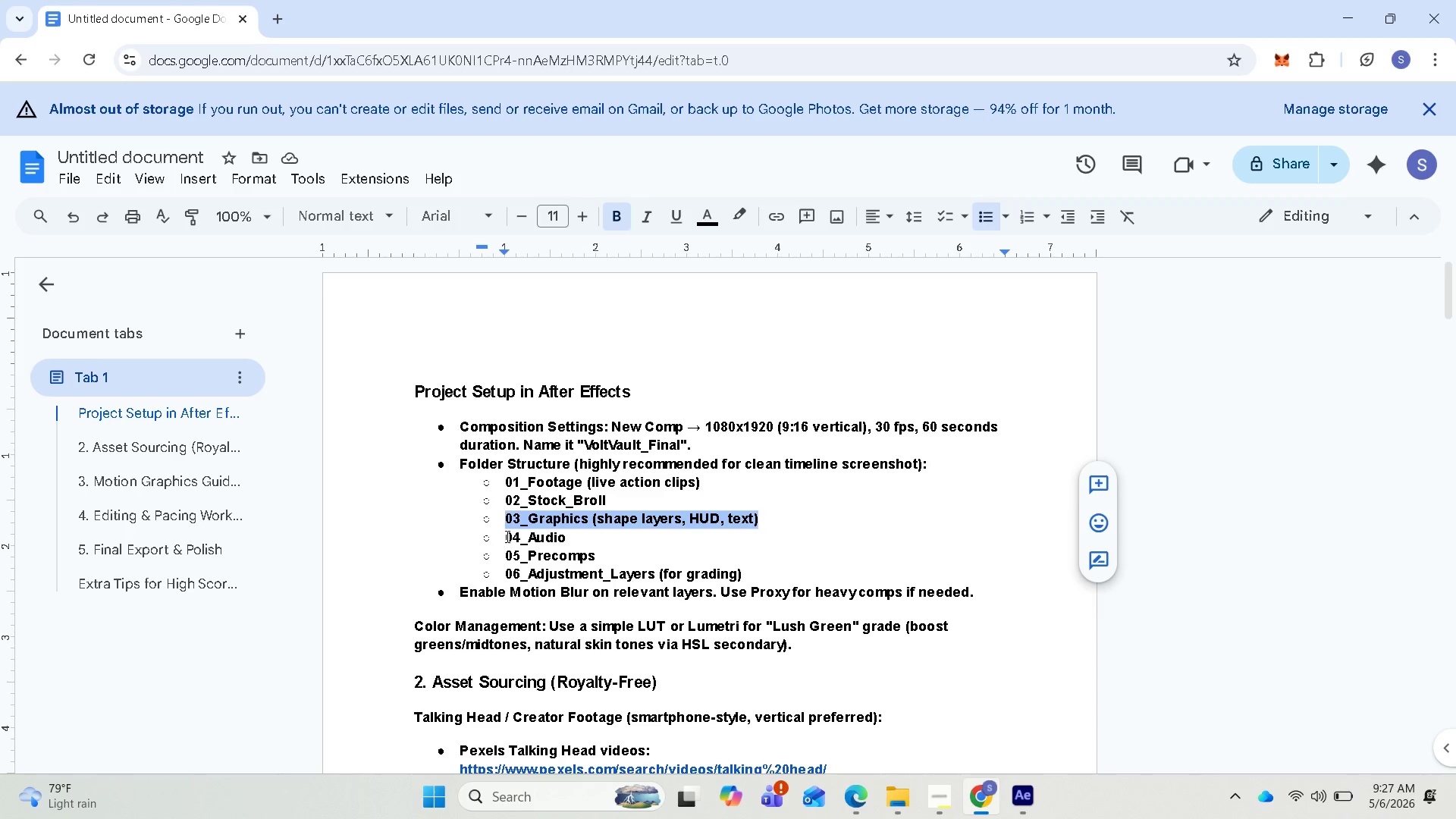 
left_click_drag(start_coordinate=[505, 535], to_coordinate=[569, 538])
 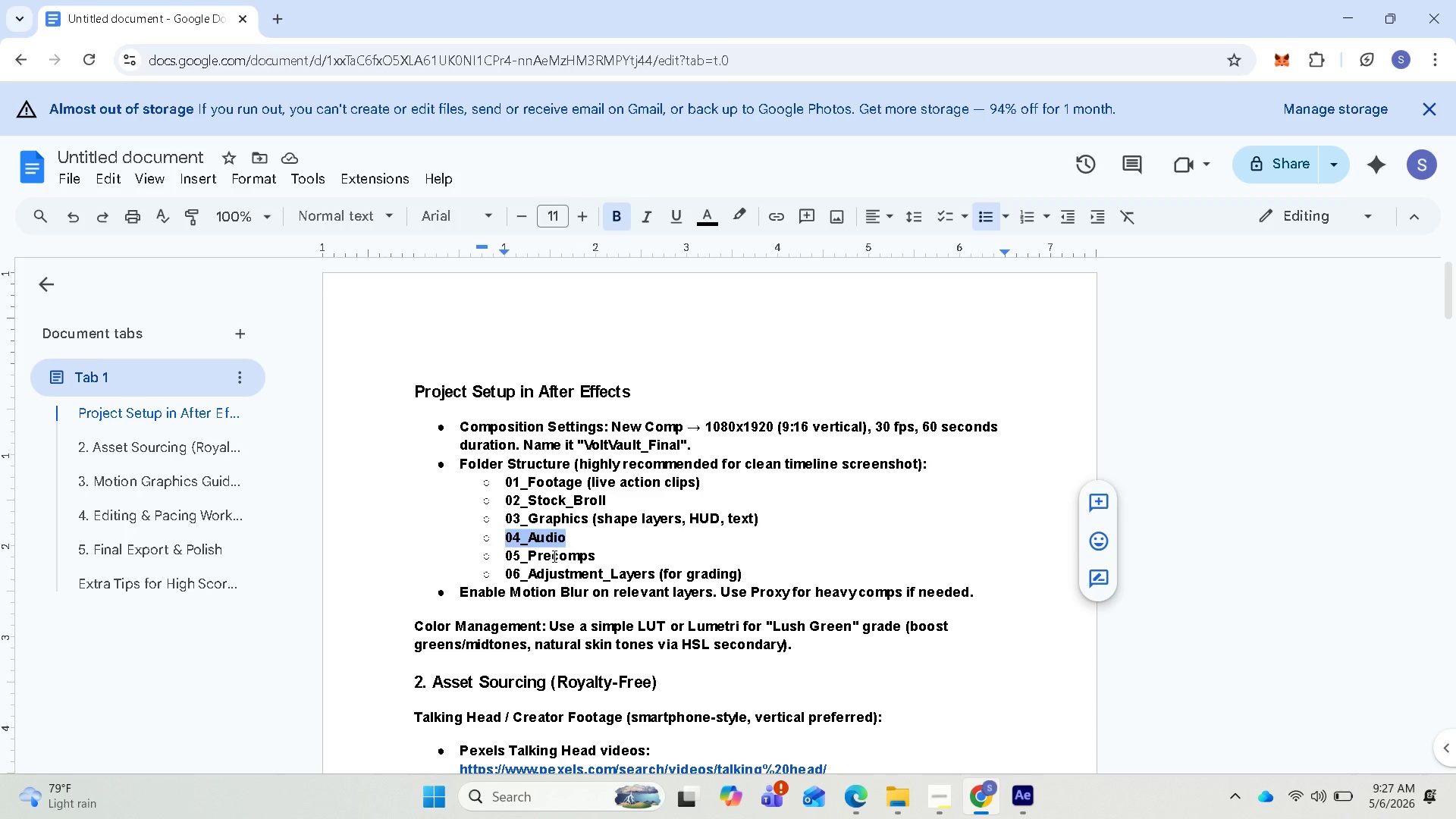 
key(Control+C)
 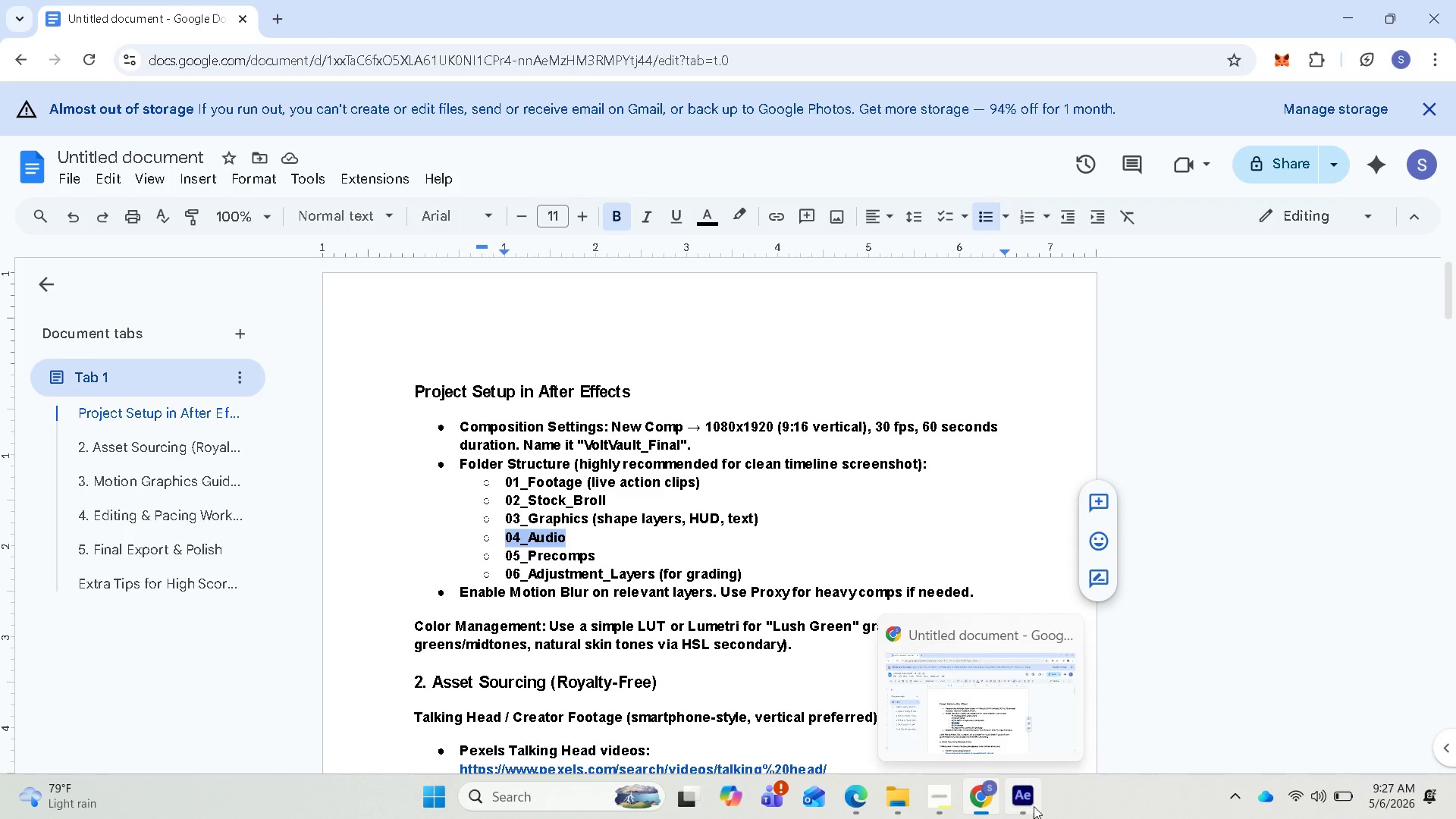 
left_click([1009, 796])
 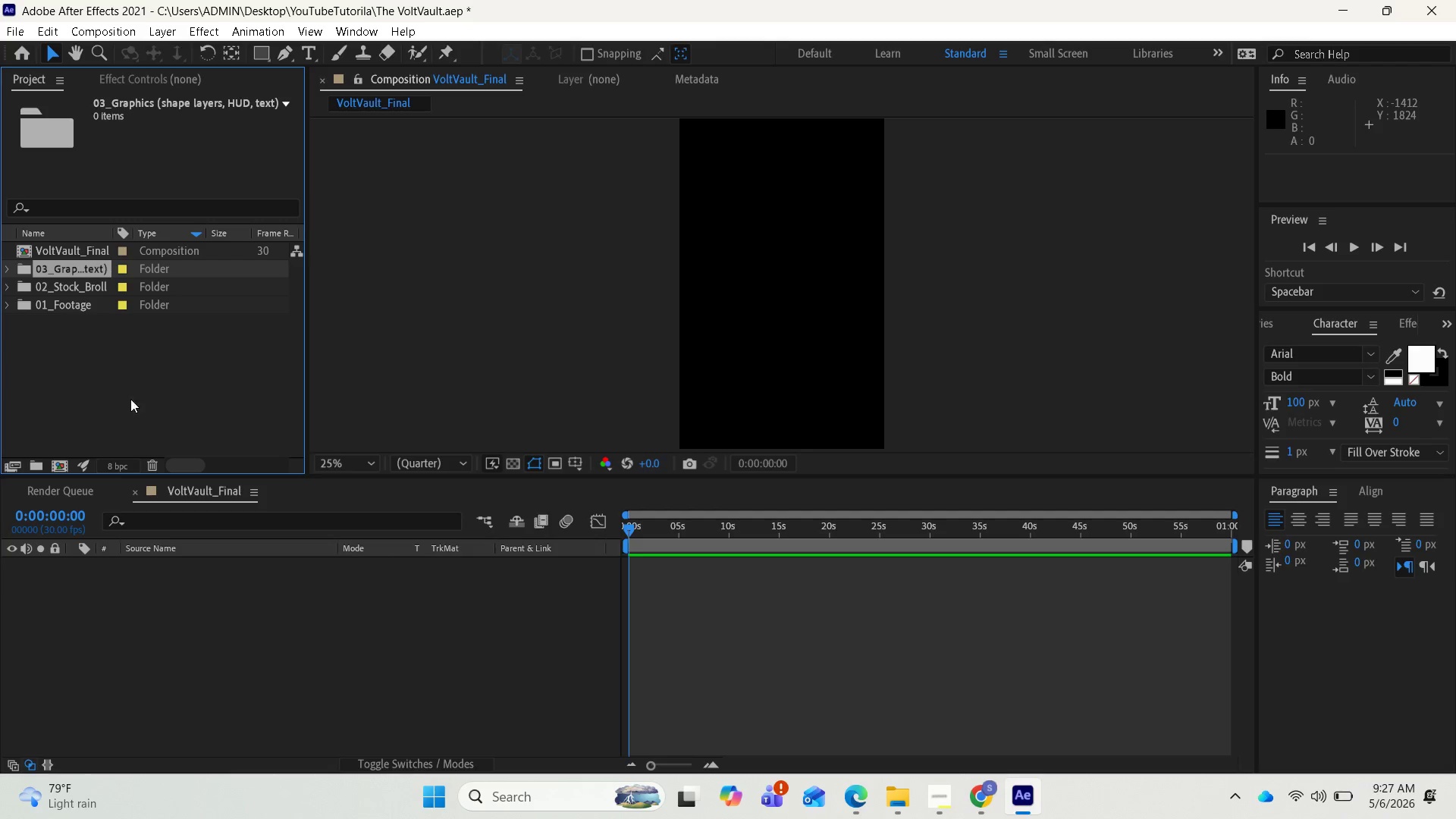 
right_click([98, 377])
 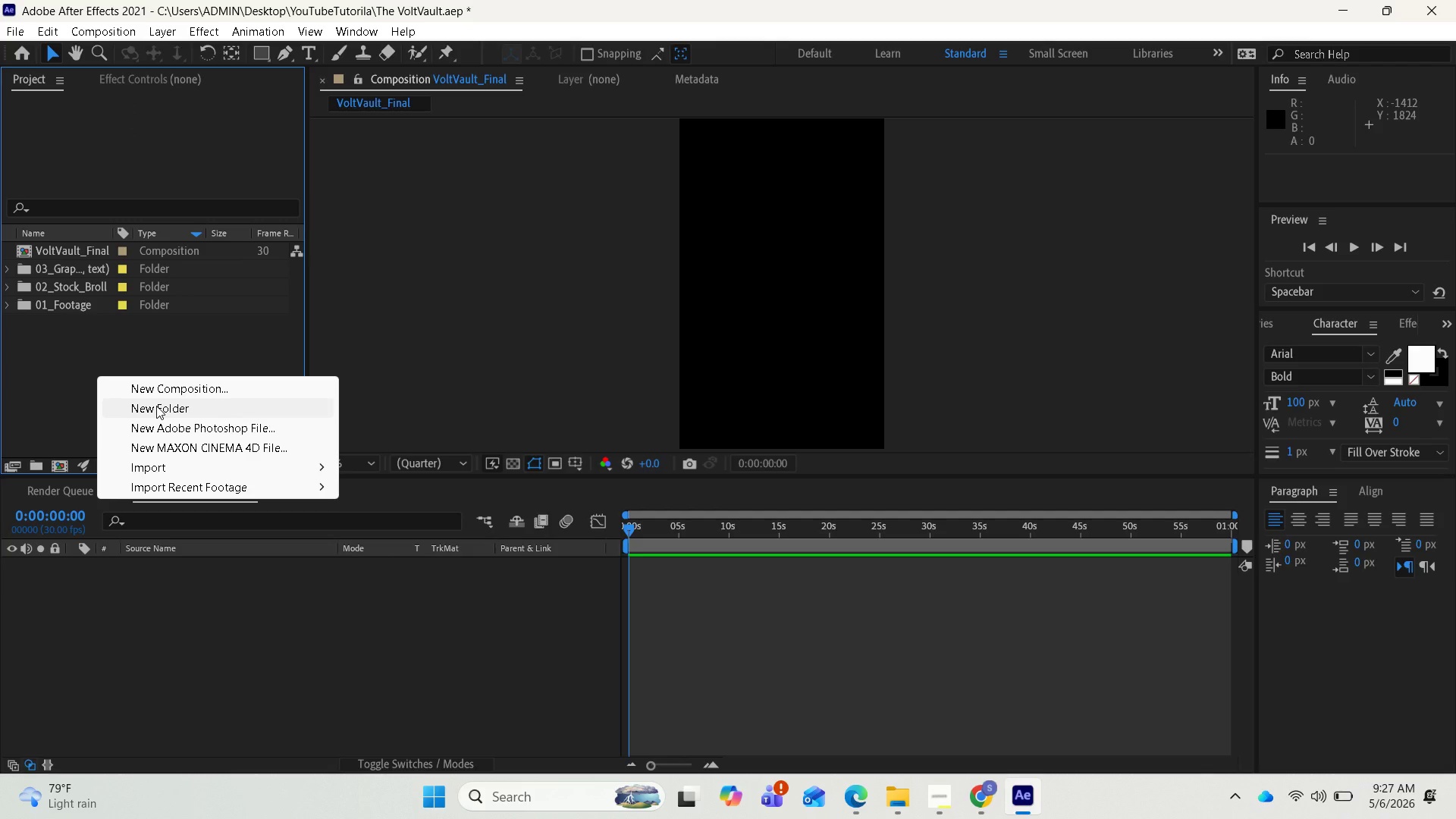 
left_click([156, 406])
 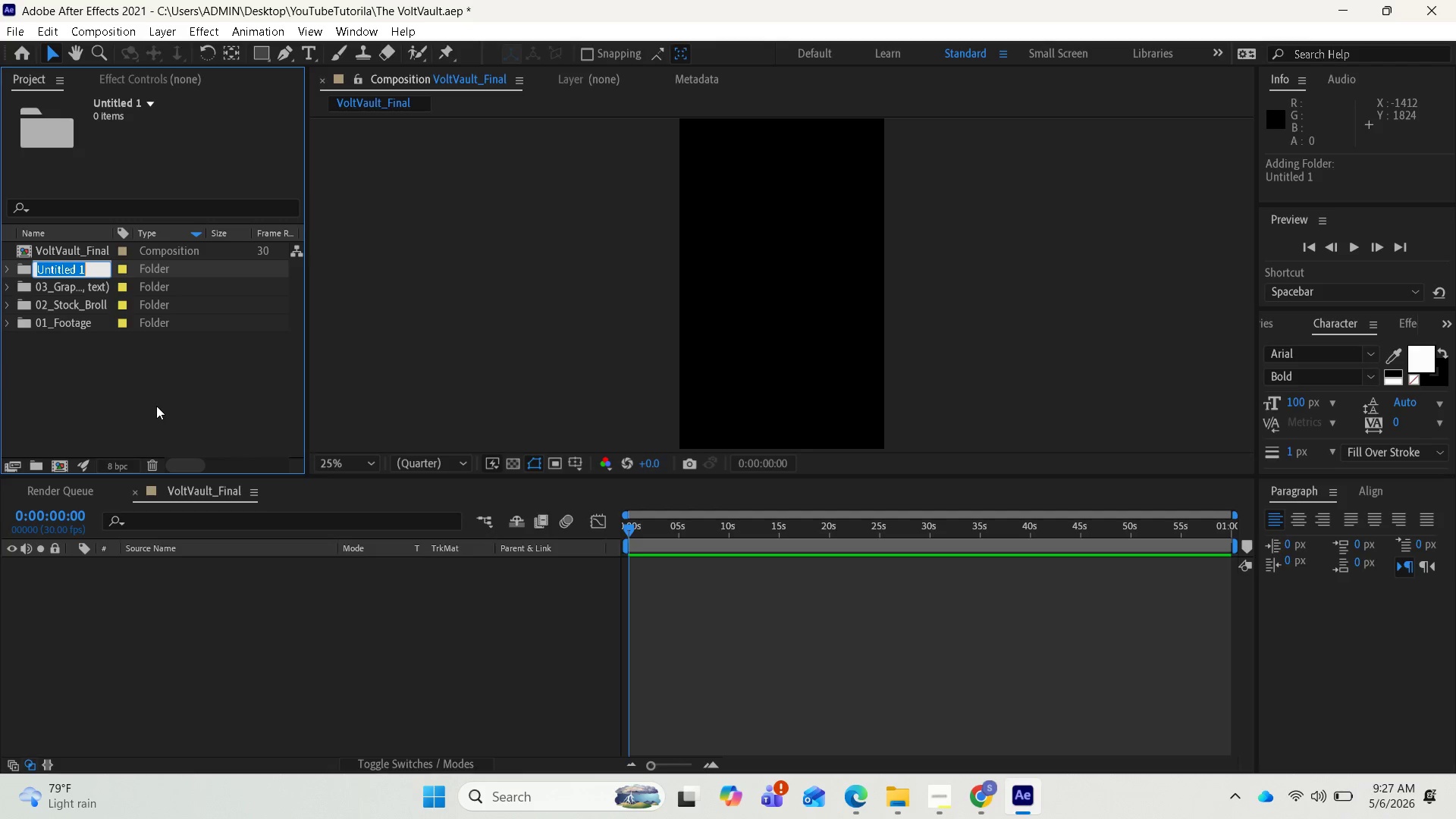 
key(Control+V)
 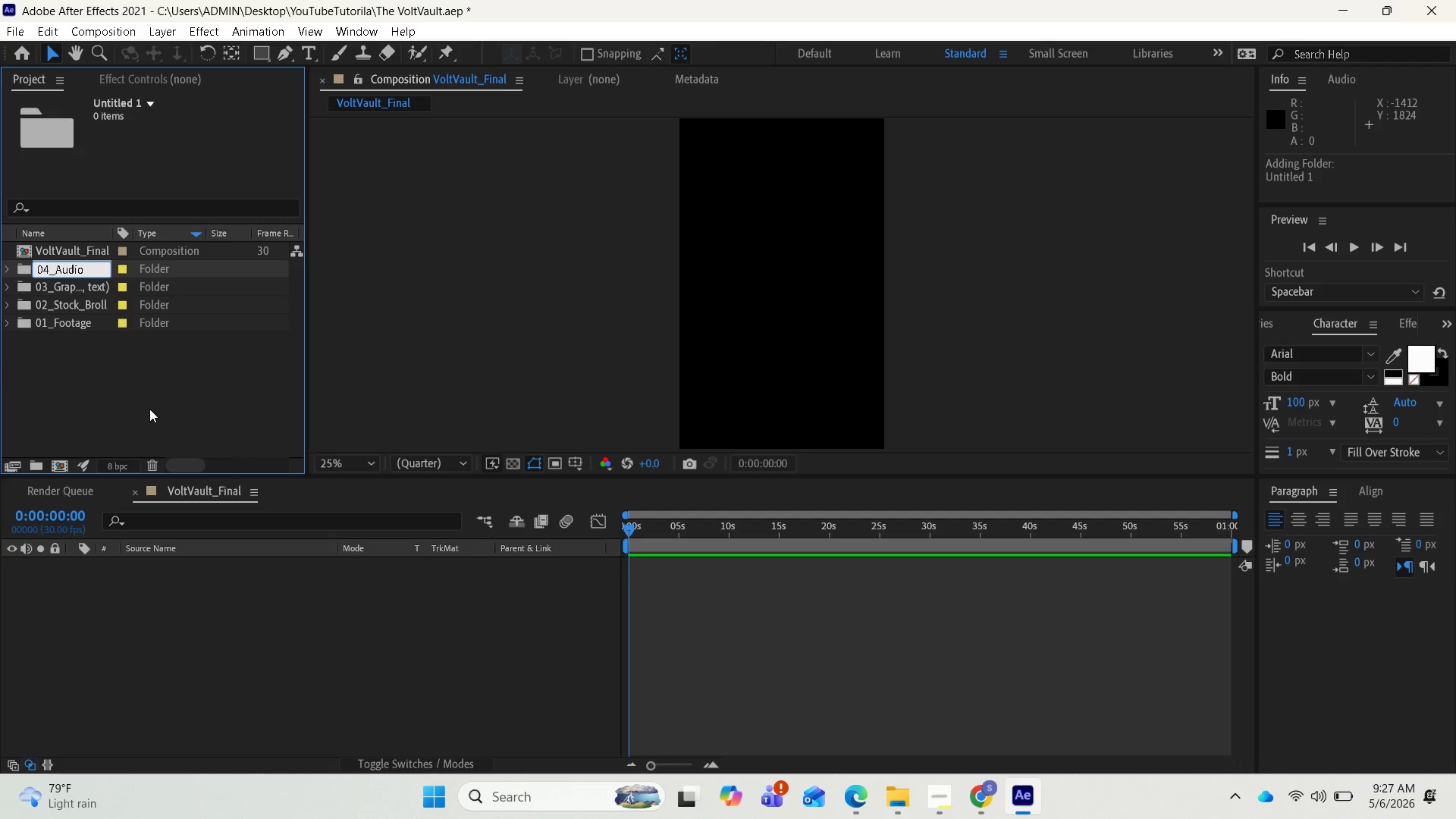 
key(Enter)
 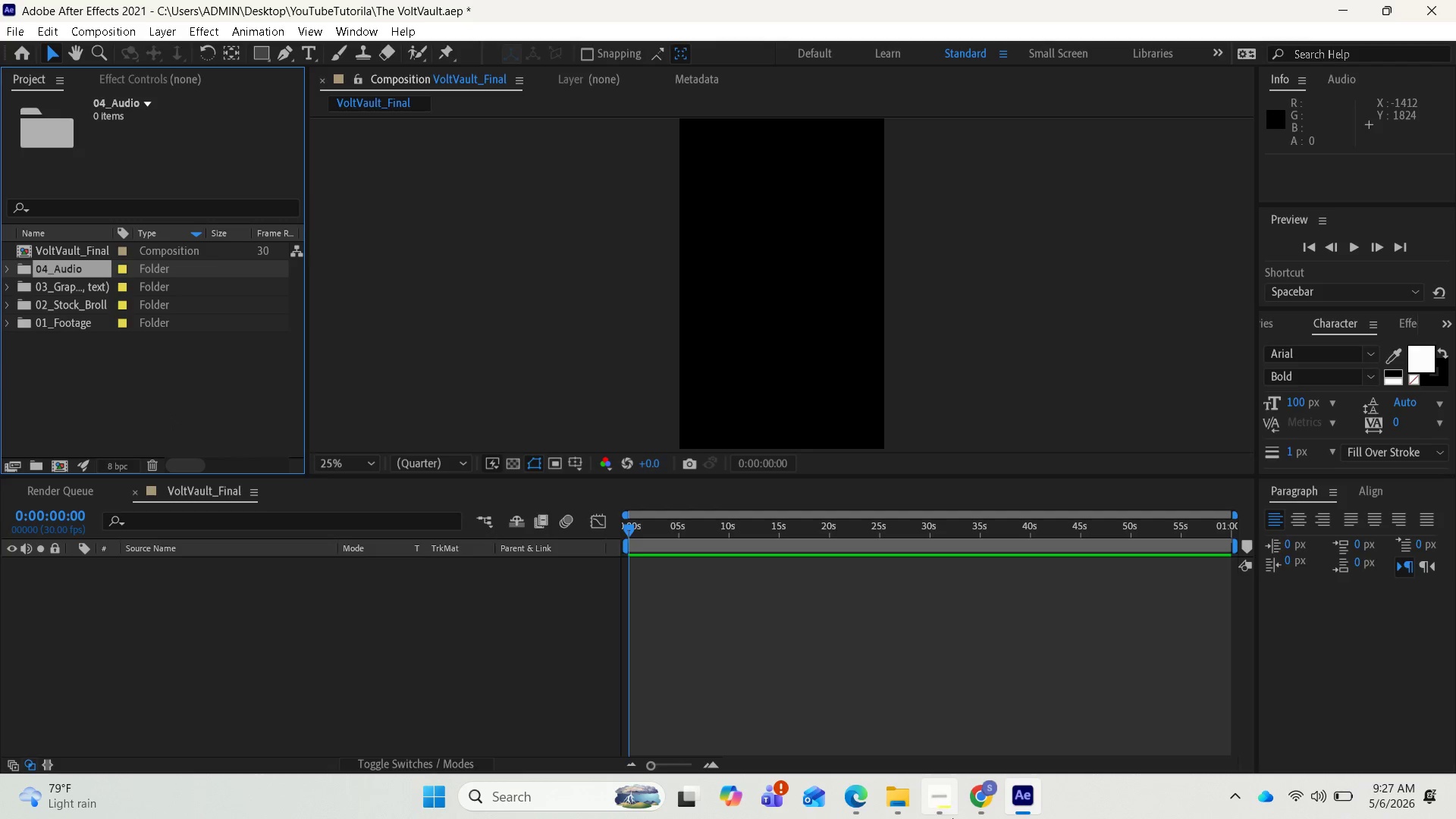 
mouse_move([1007, 791])
 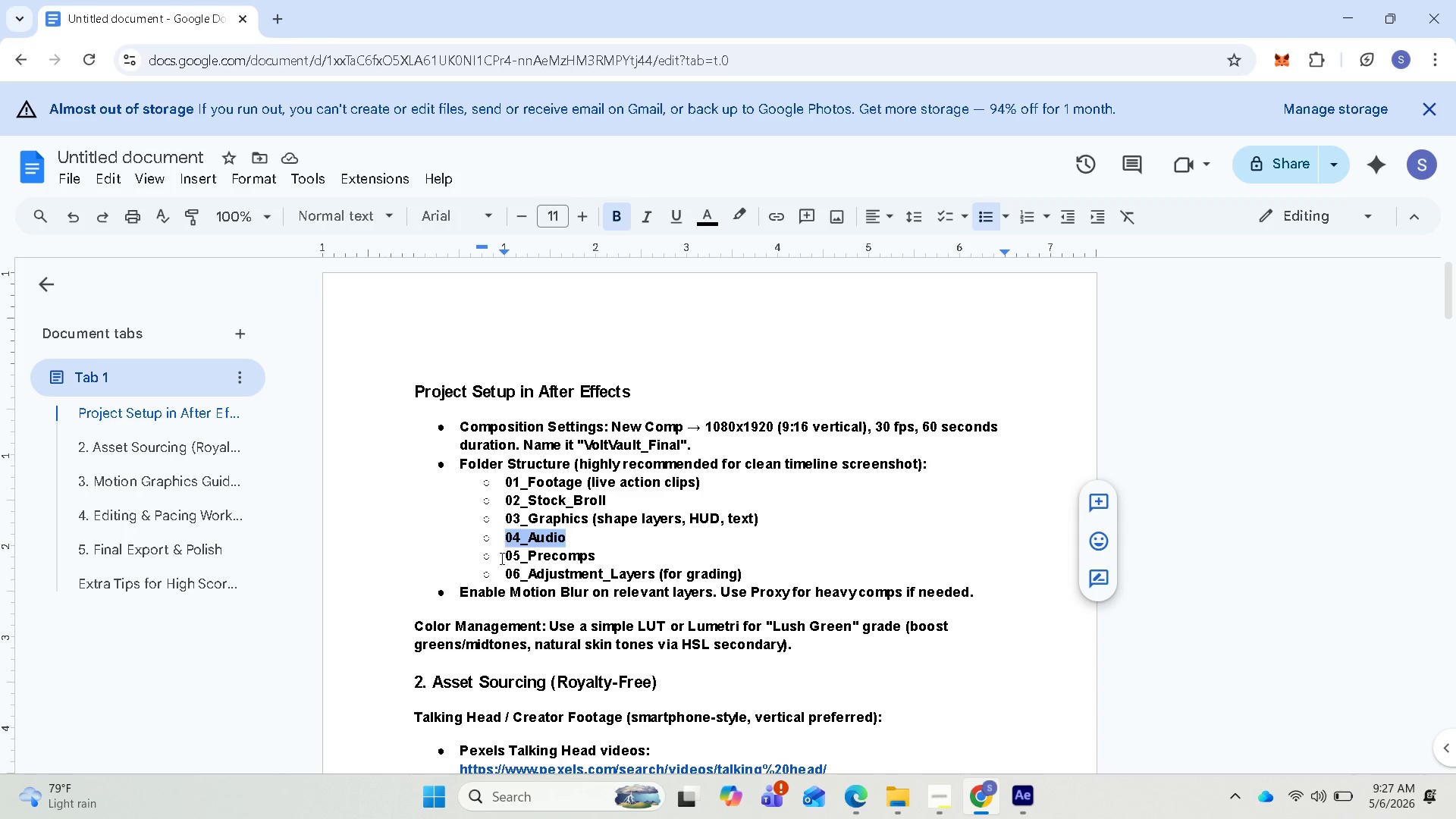 
left_click_drag(start_coordinate=[503, 557], to_coordinate=[597, 555])
 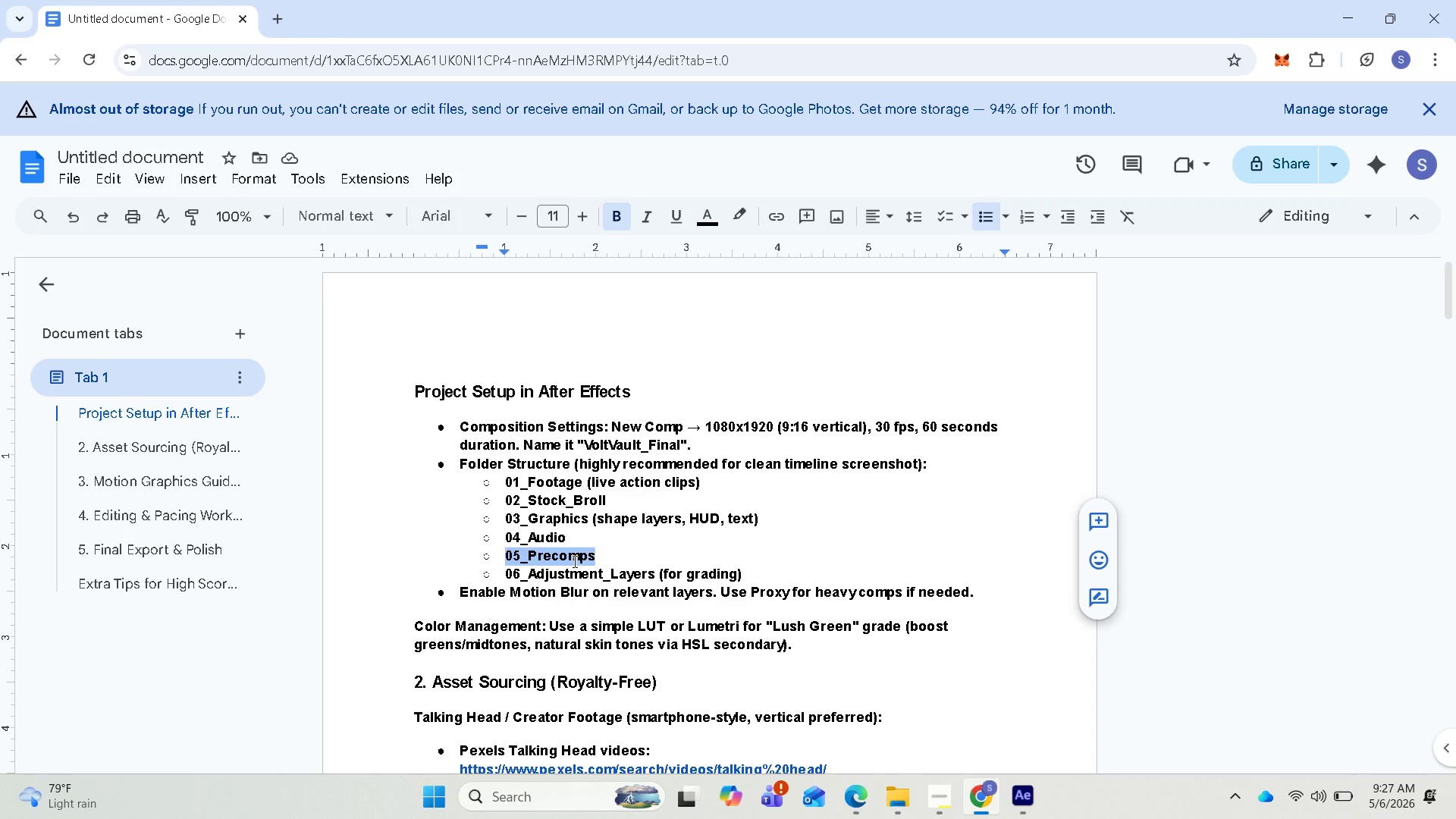 
key(Control+C)
 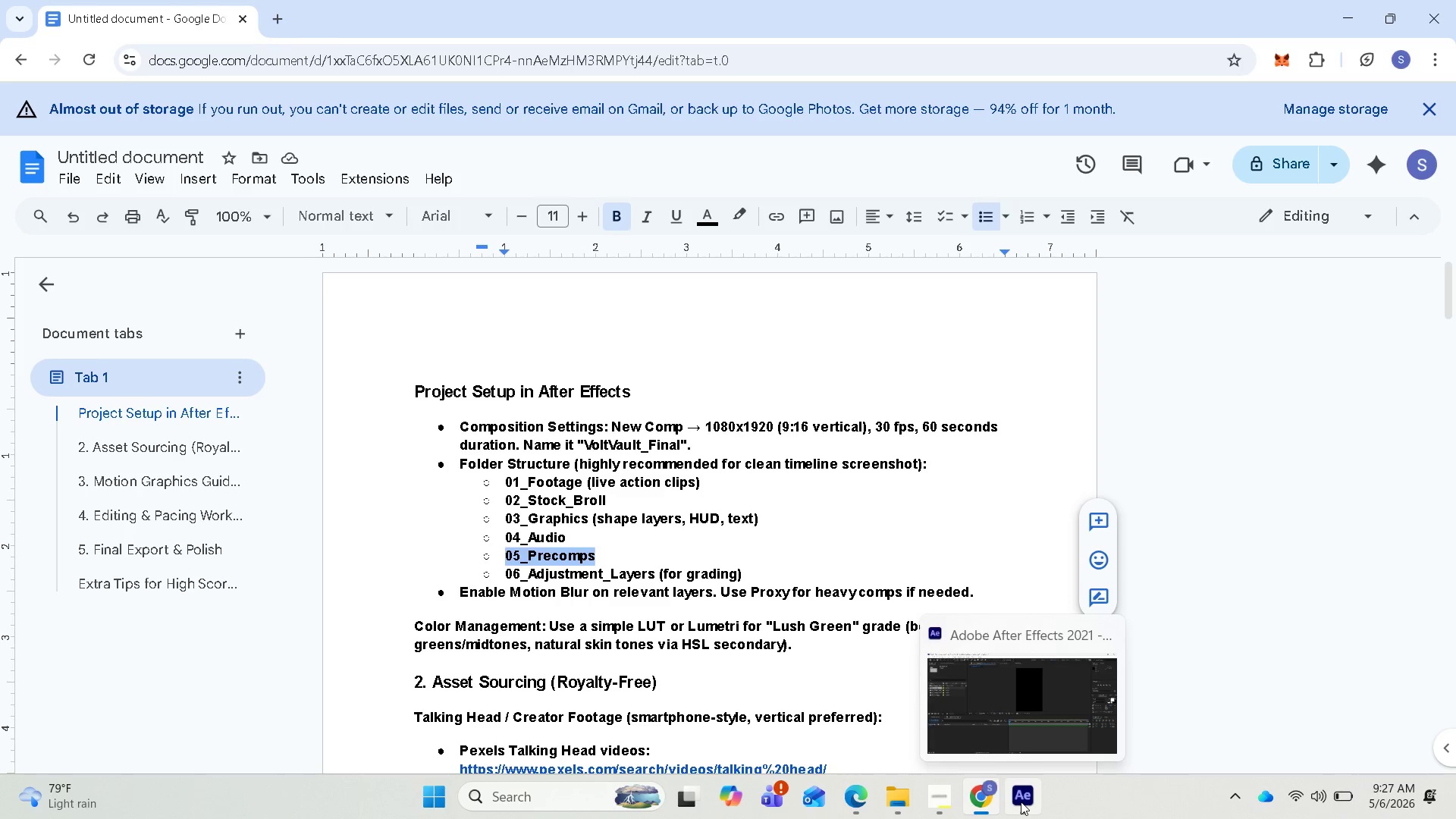 
left_click([1021, 802])
 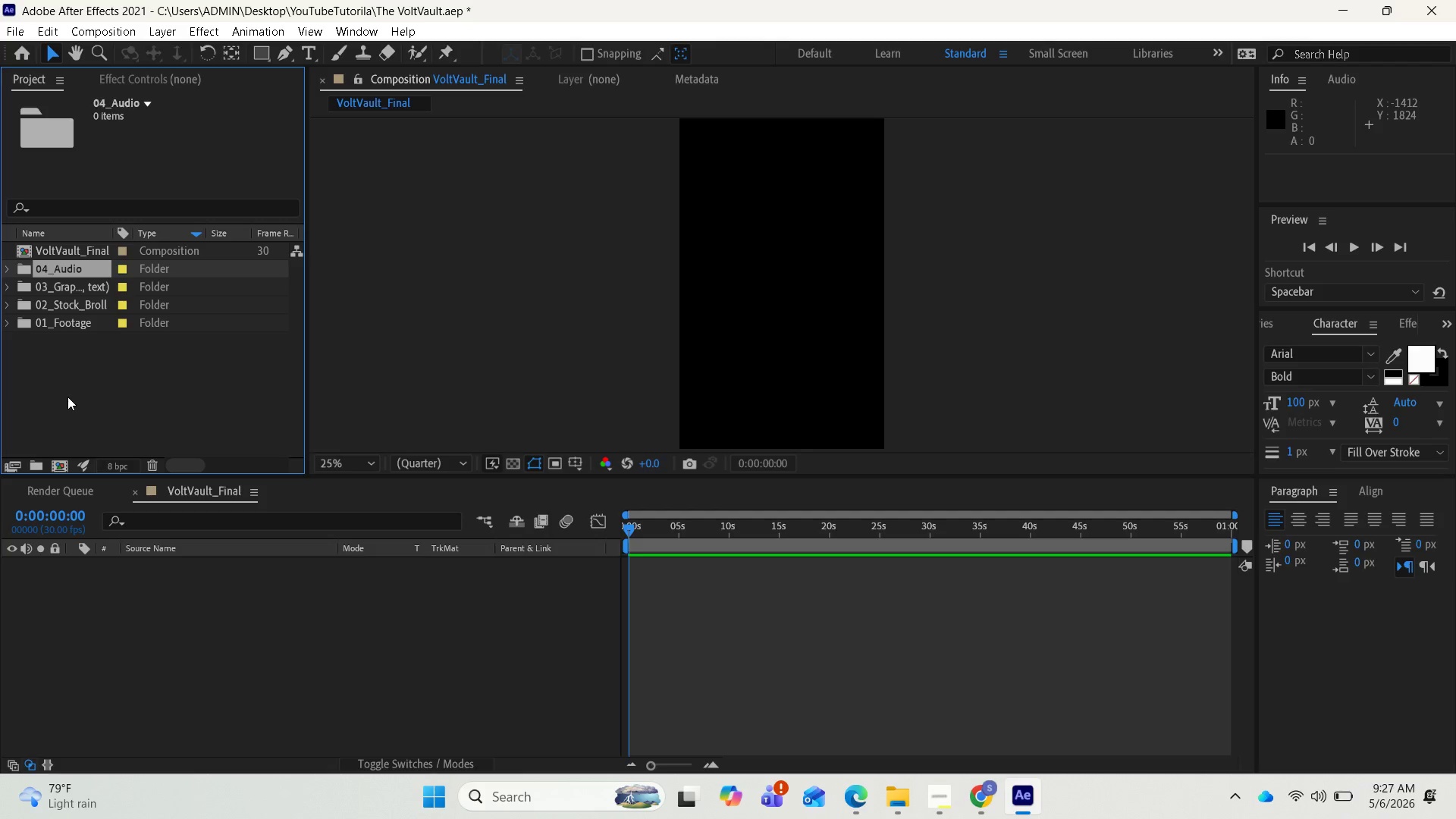 
right_click([67, 395])
 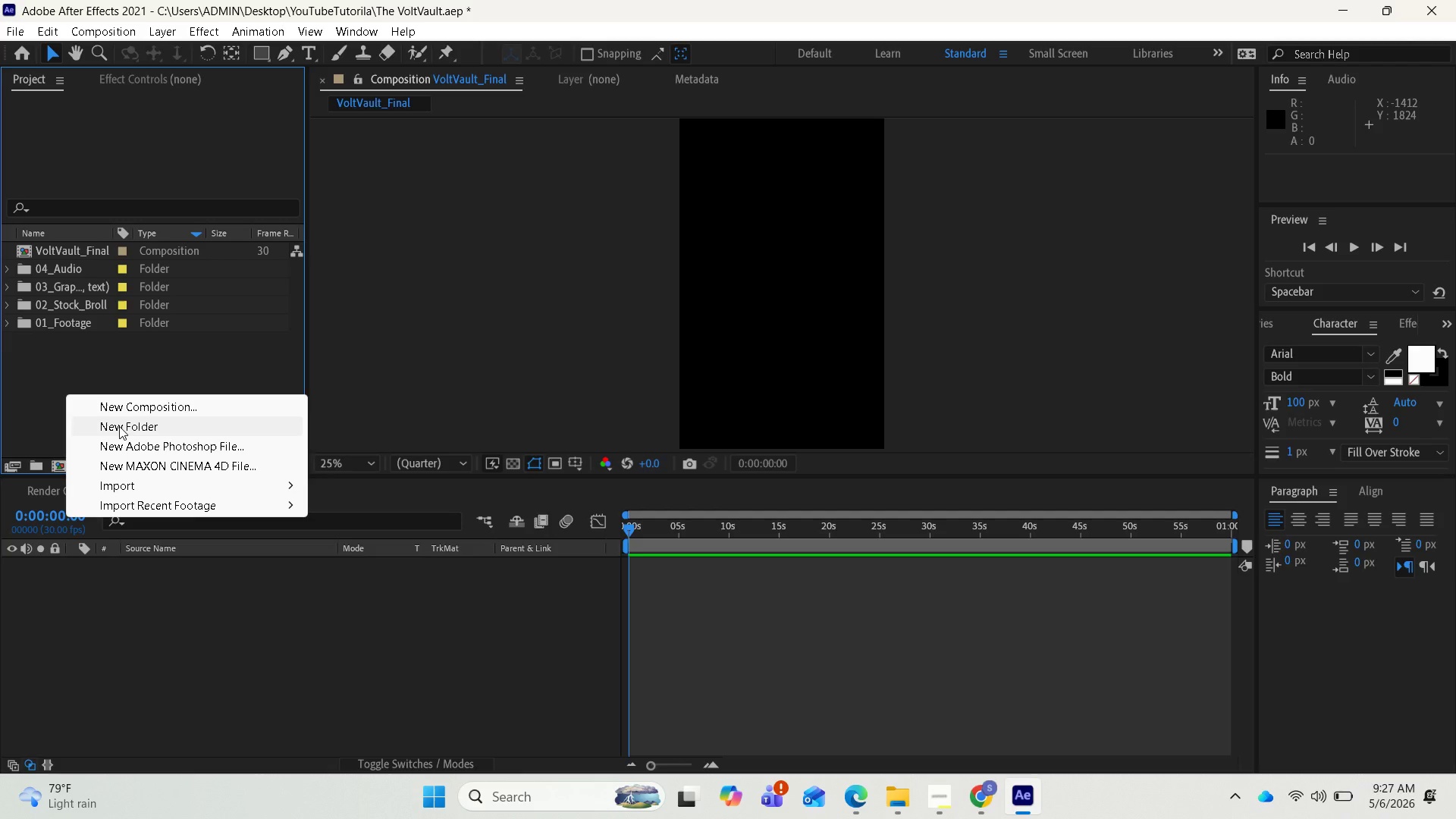 
left_click([119, 426])
 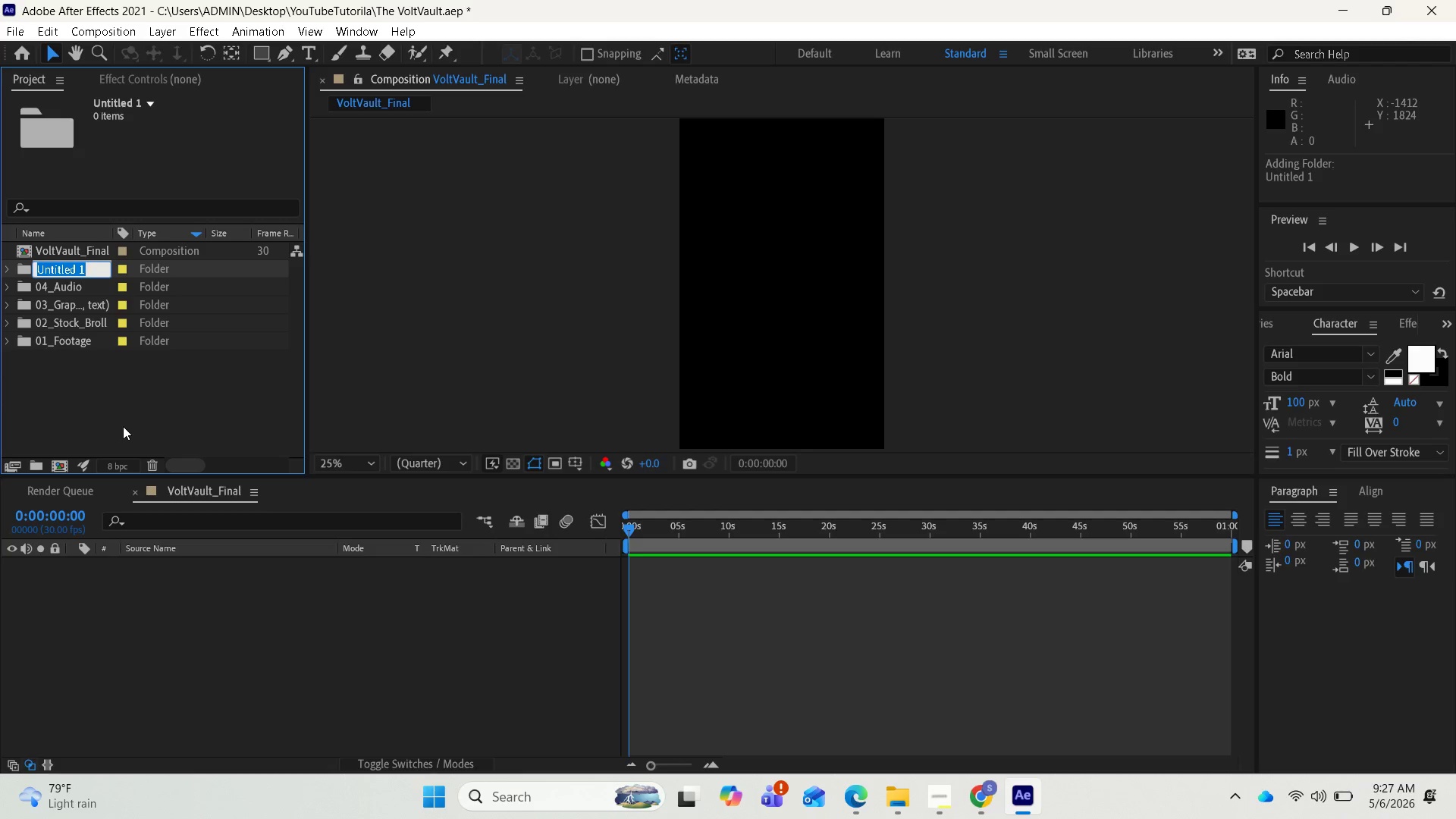 
key(Control+V)
 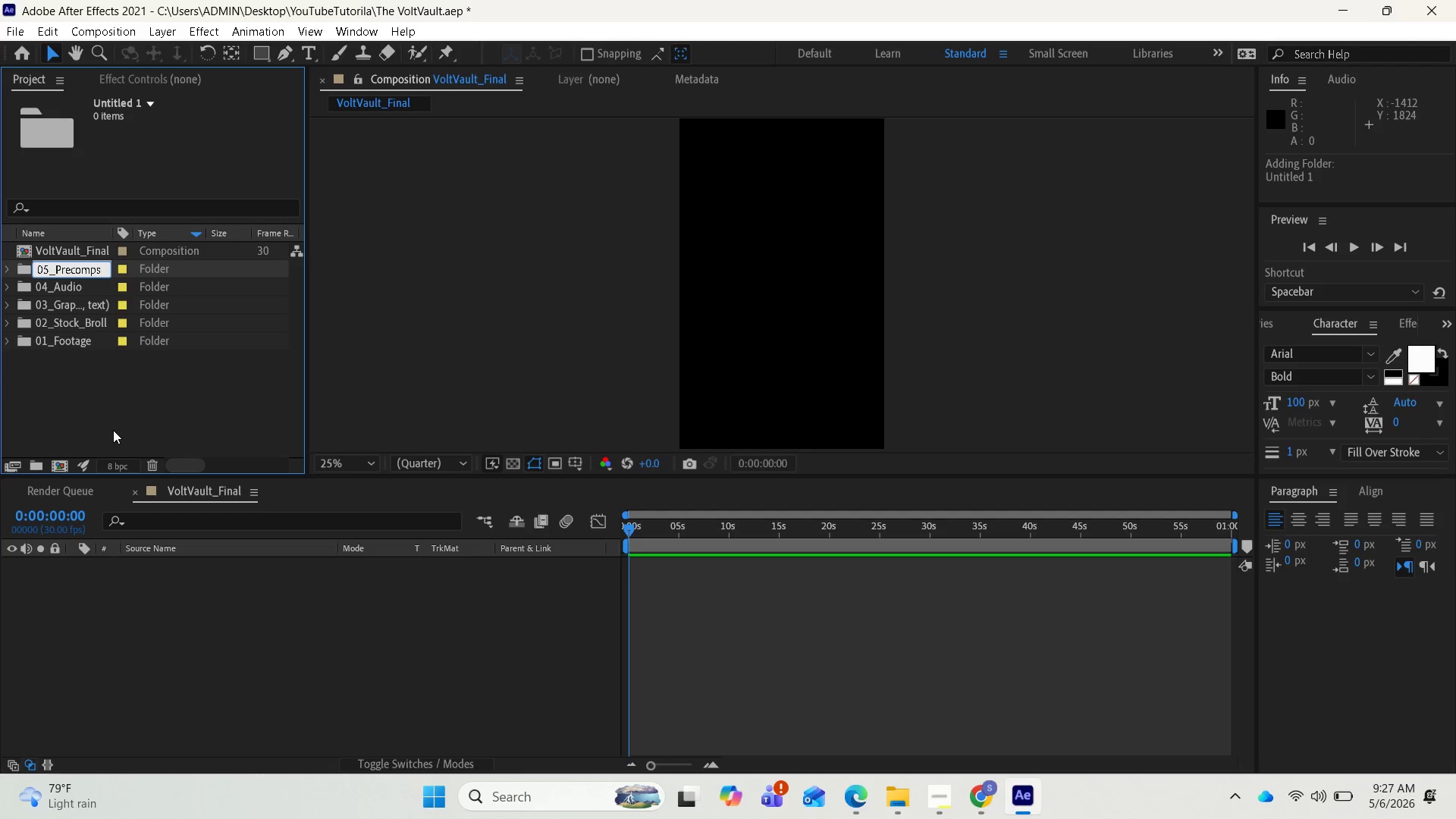 
key(Enter)
 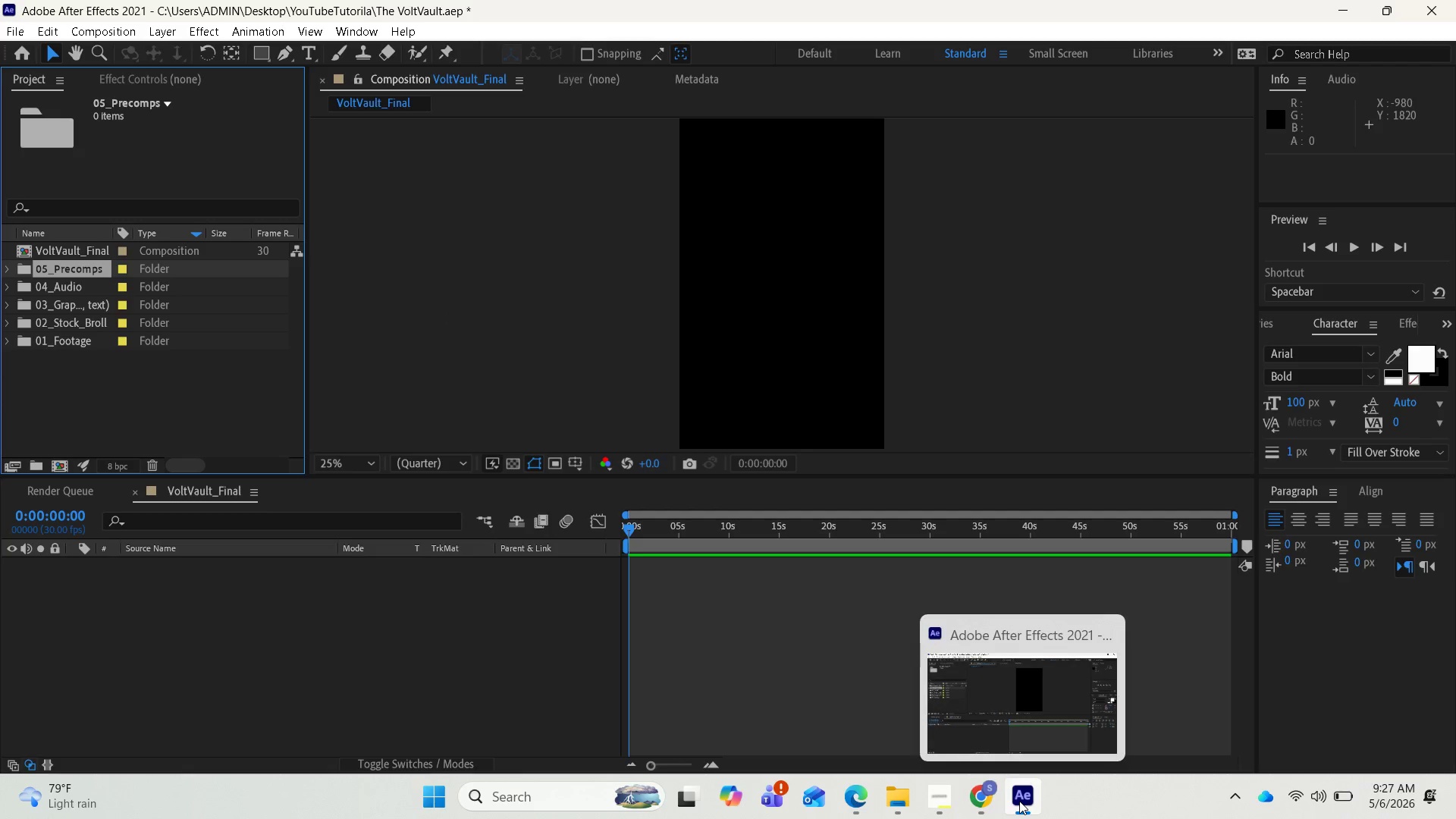 
wait(5.88)
 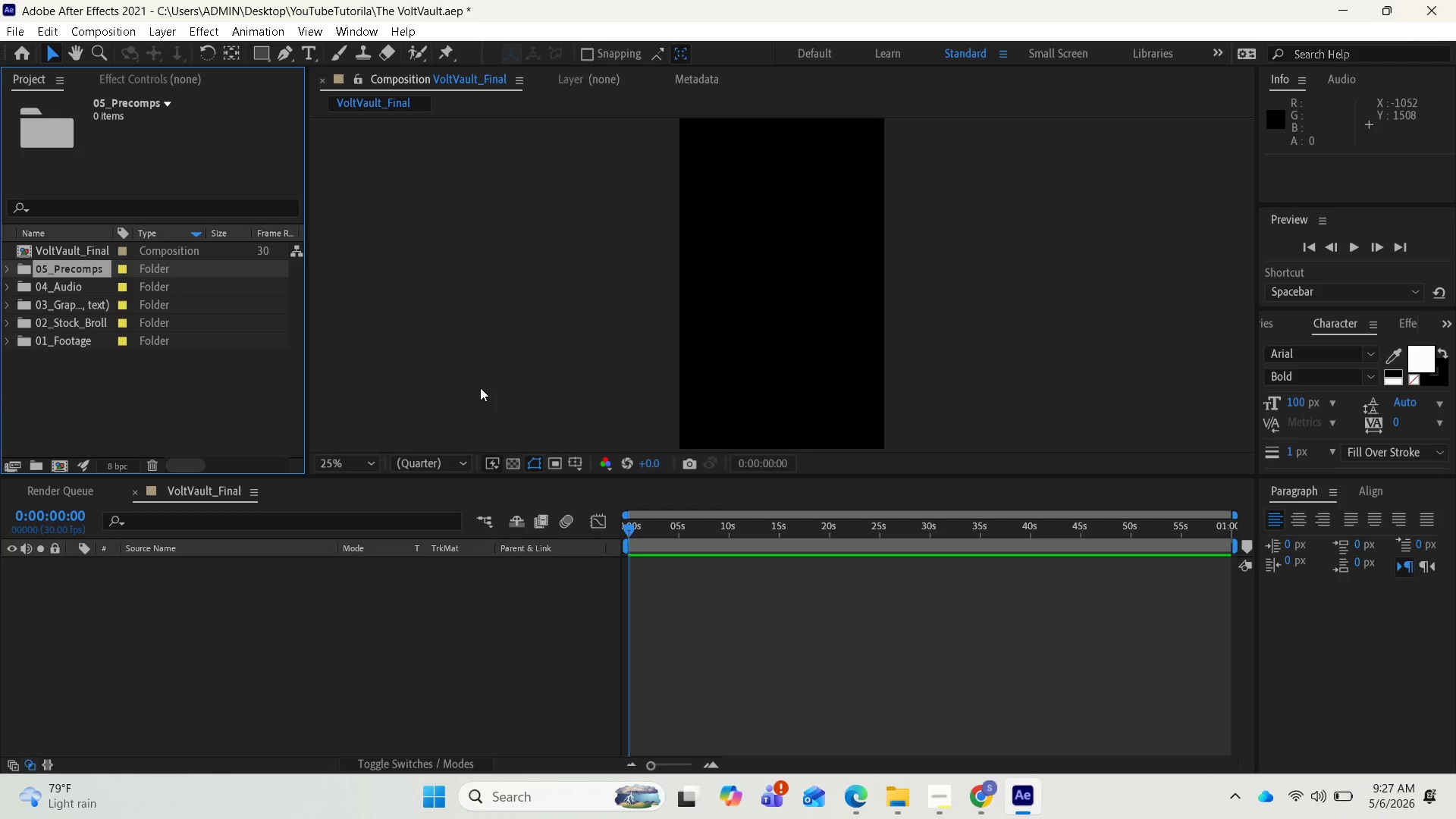 
left_click([1019, 801])